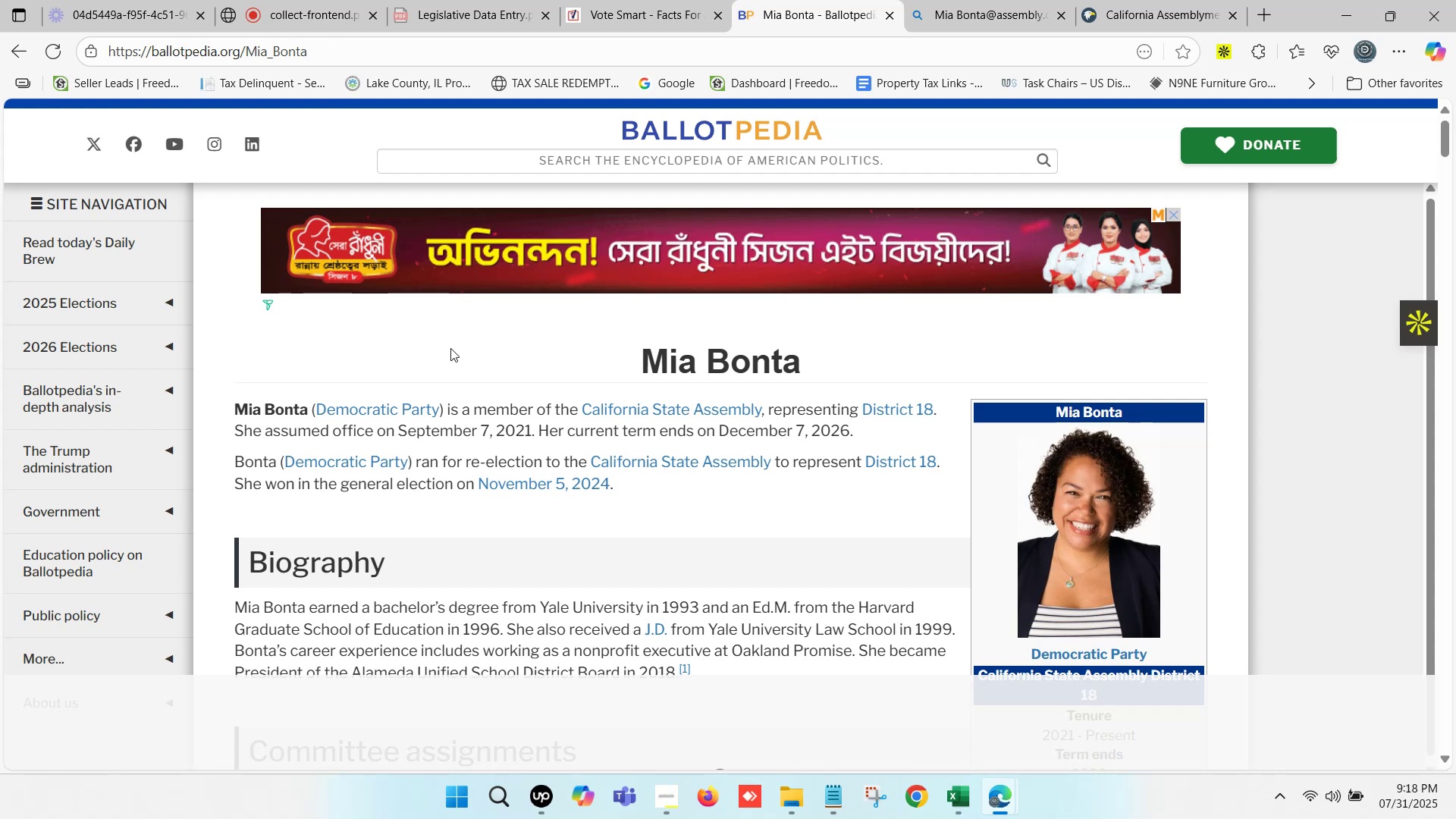 
left_click([431, 343])
 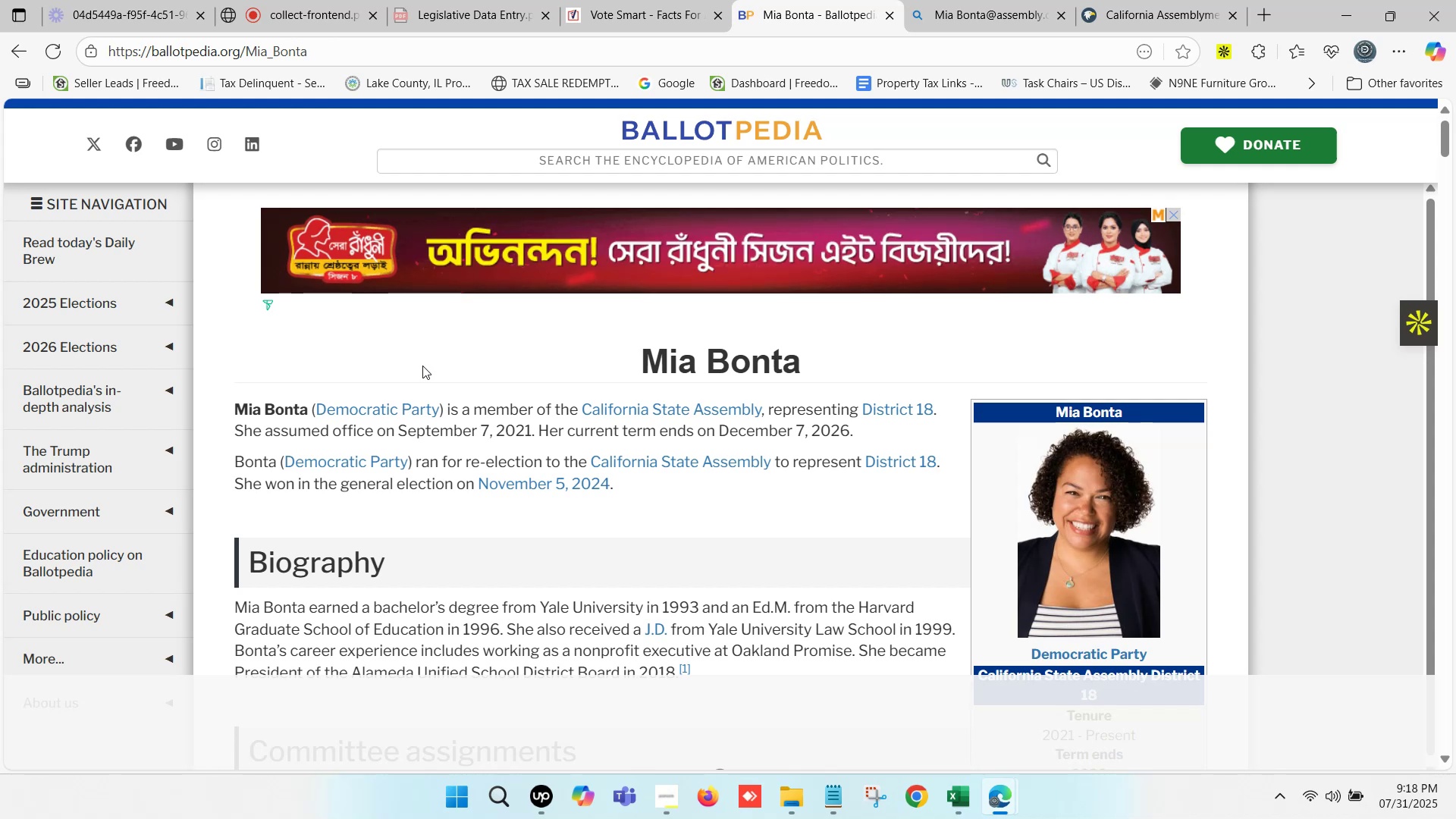 
scroll: coordinate [635, 186], scroll_direction: up, amount: 1.0
 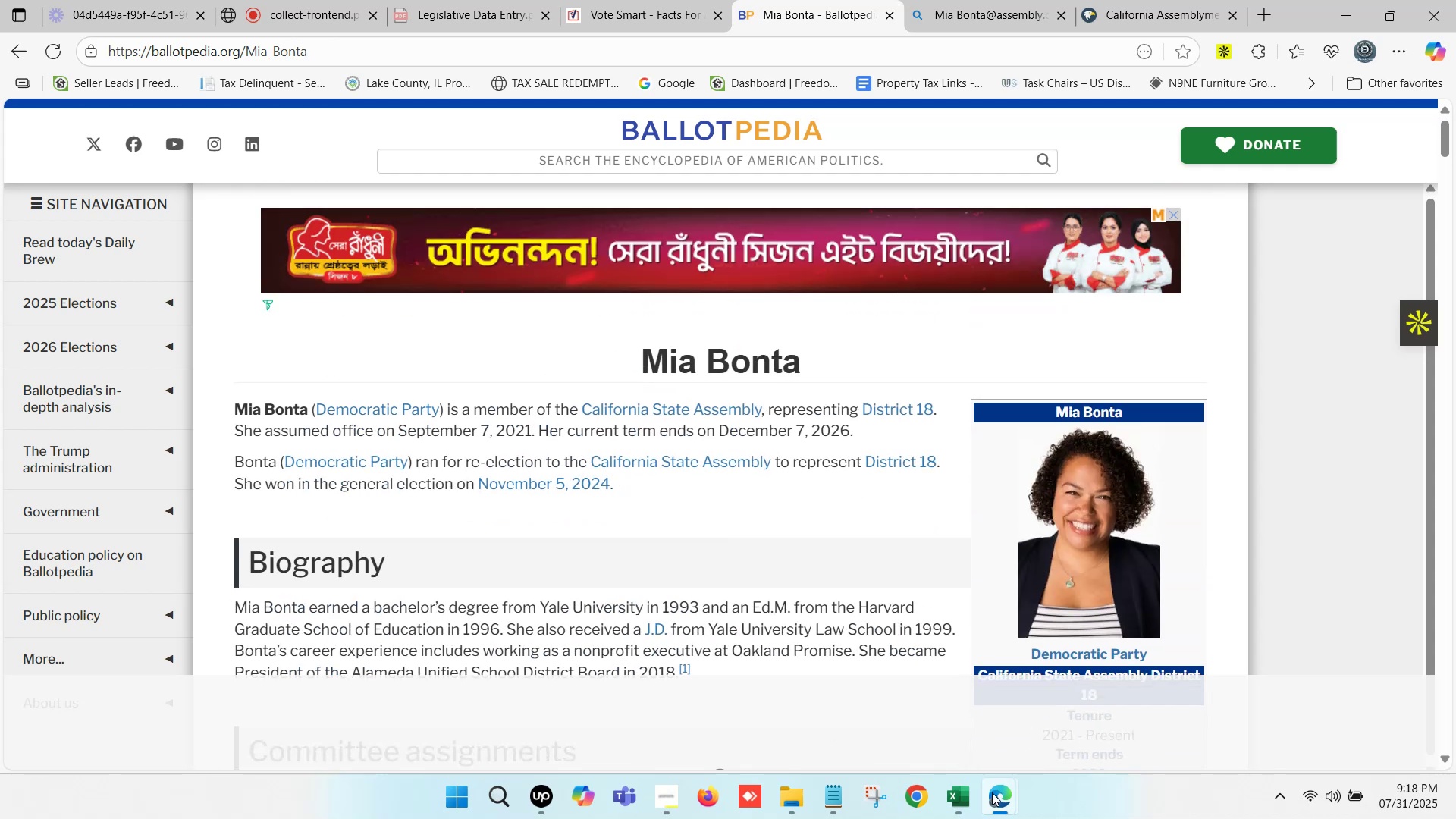 
left_click([960, 804])
 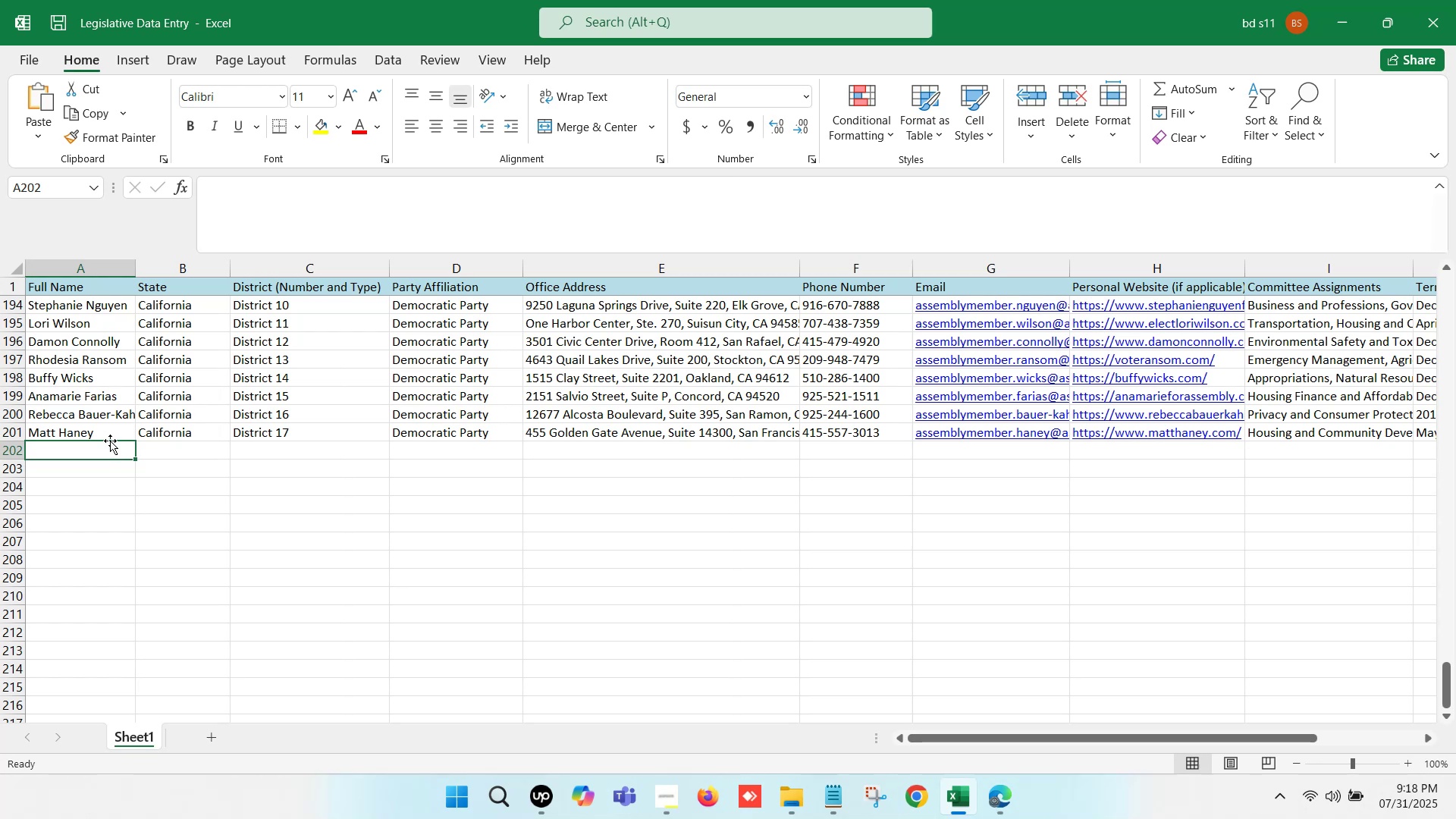 
double_click([98, 444])
 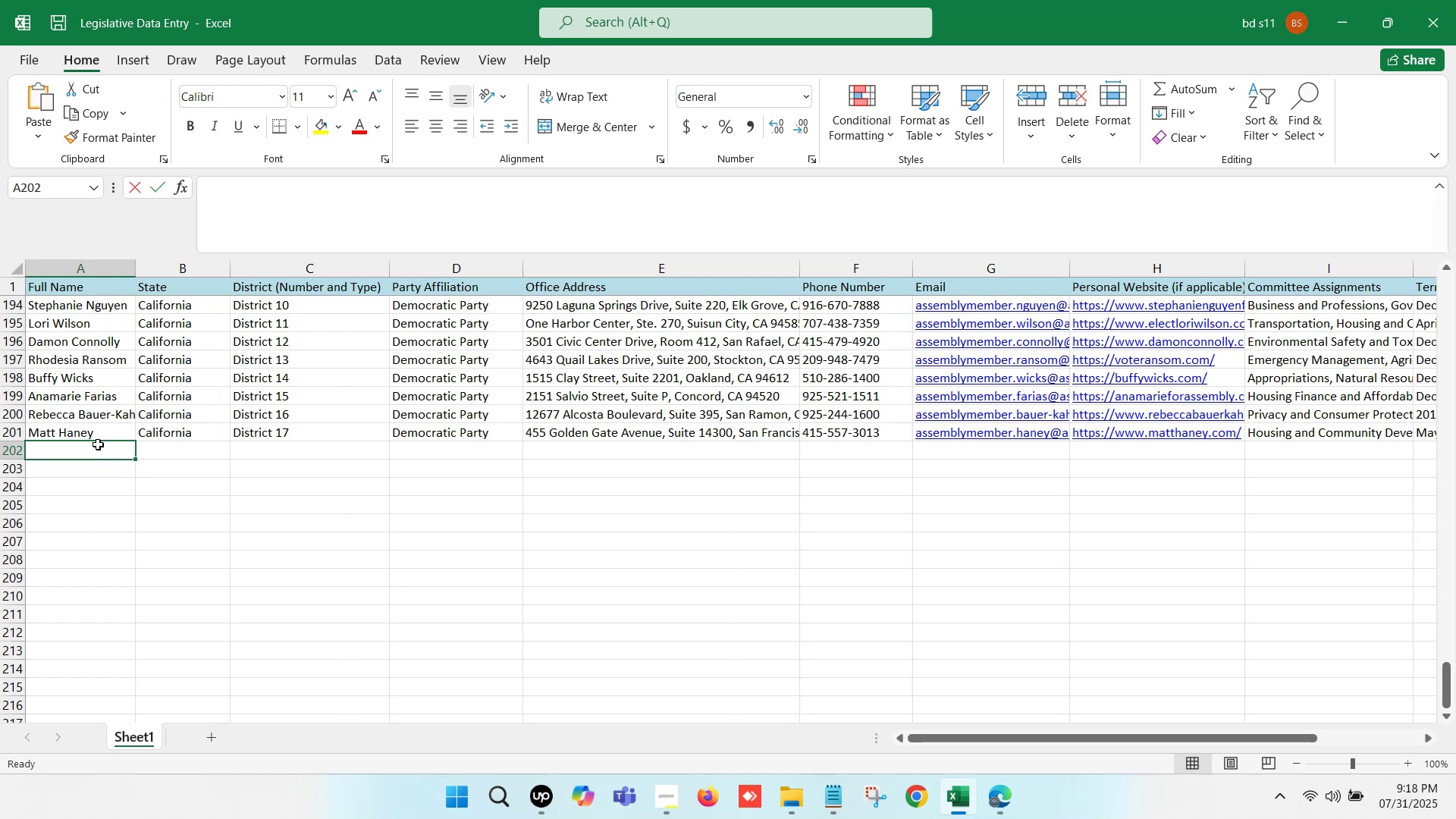 
key(Control+ControlLeft)
 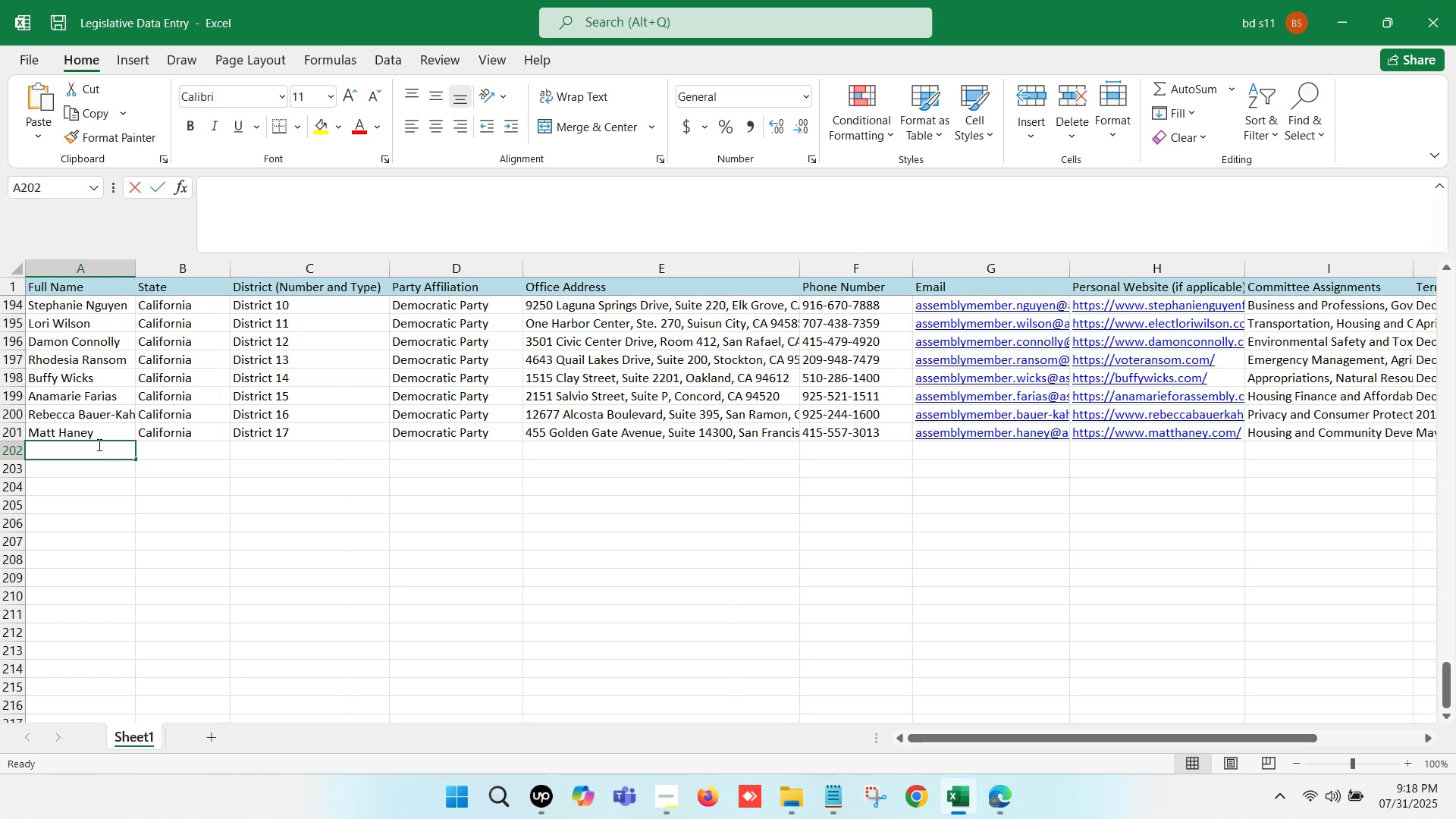 
key(Control+V)
 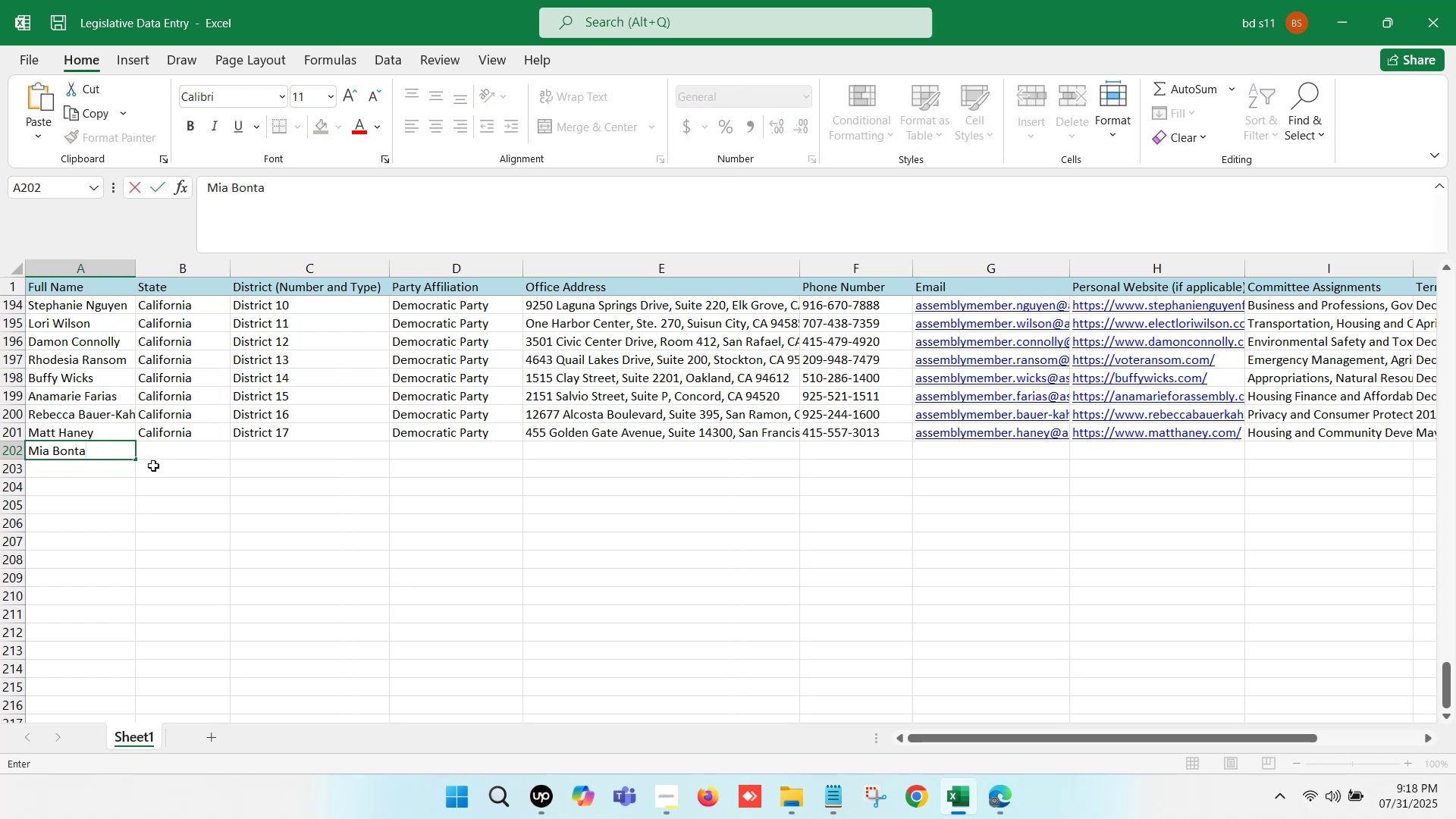 
left_click([164, 453])
 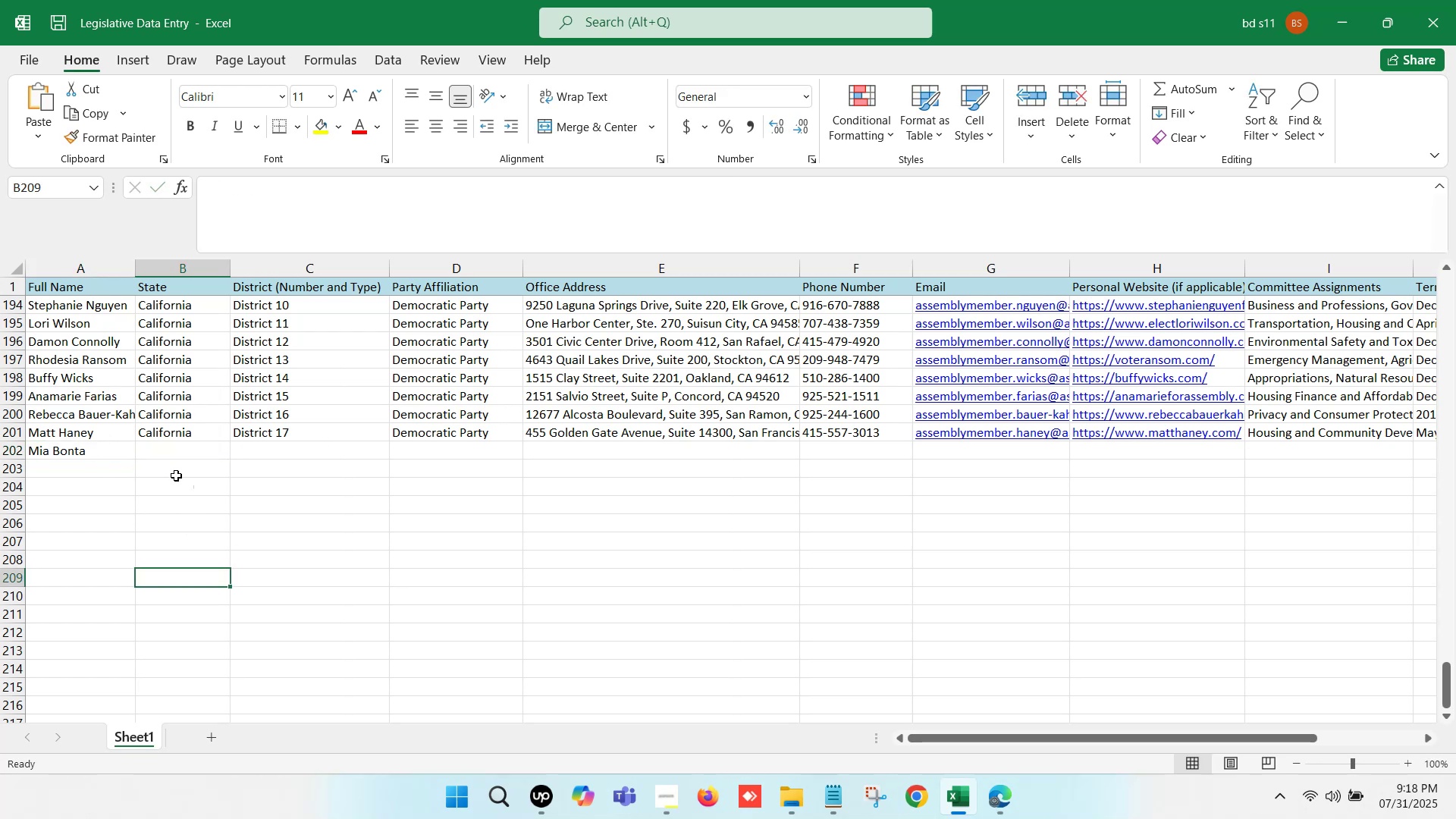 
wait(6.3)
 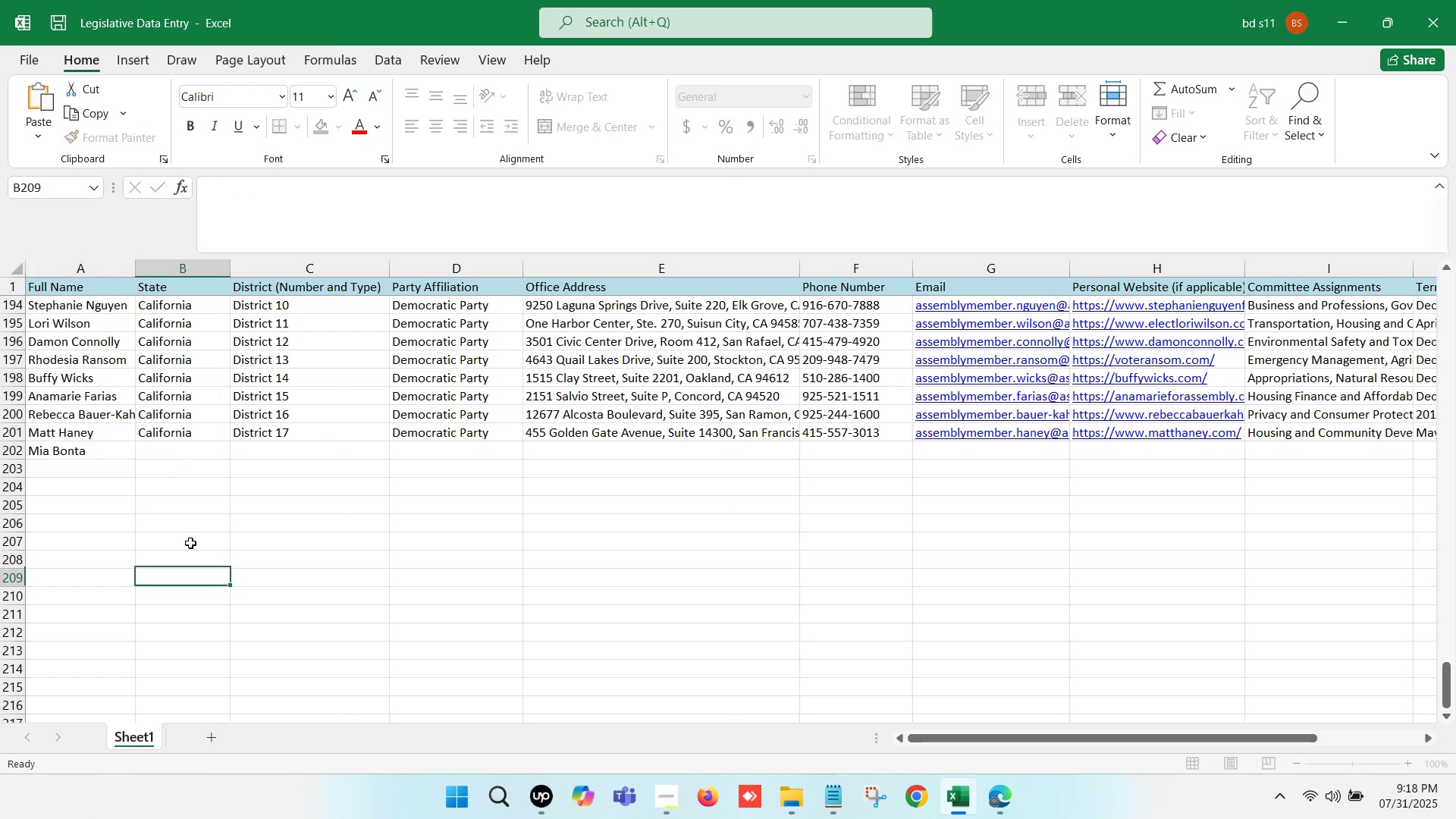 
key(Control+D)
 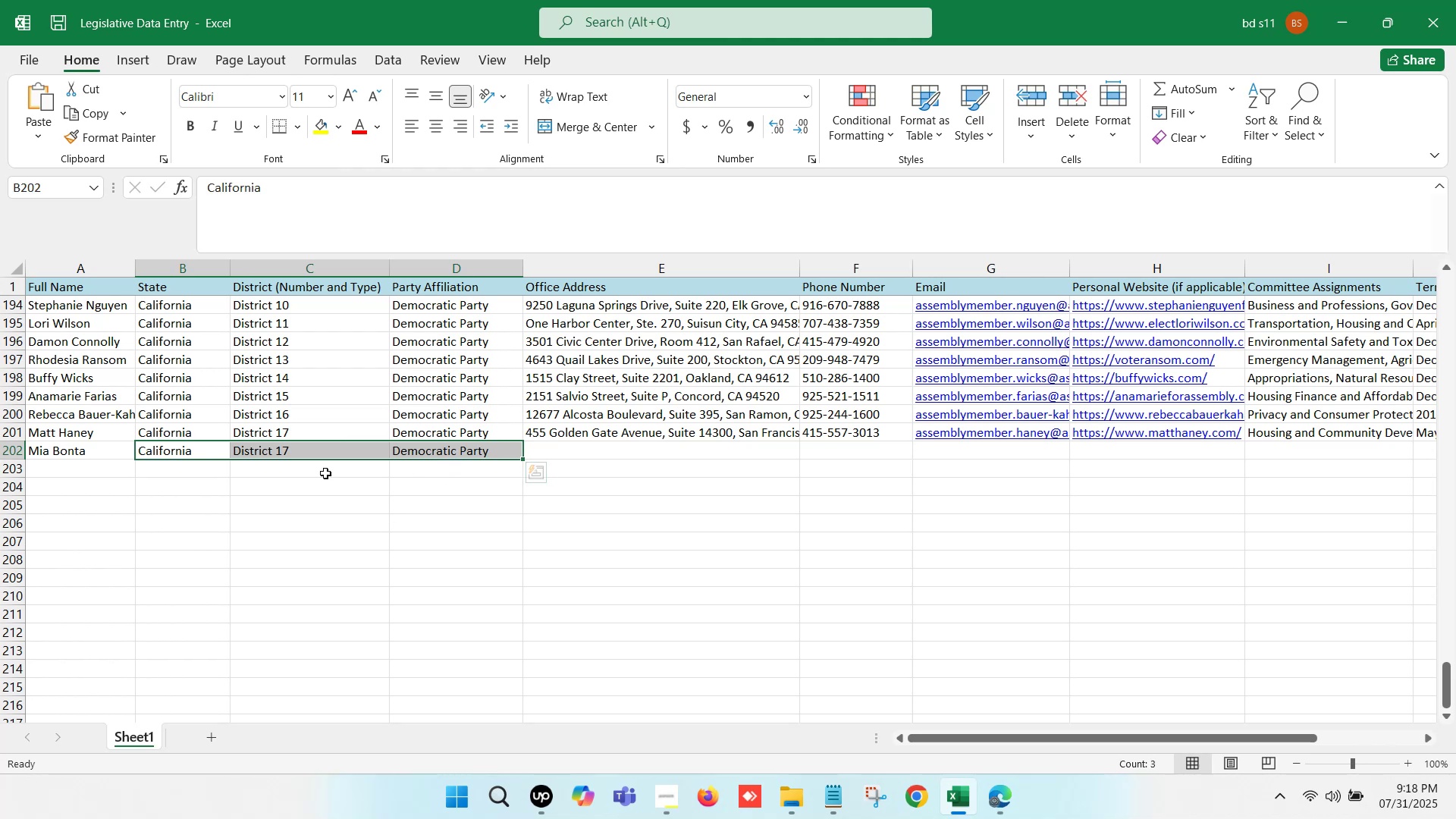 
double_click([305, 453])
 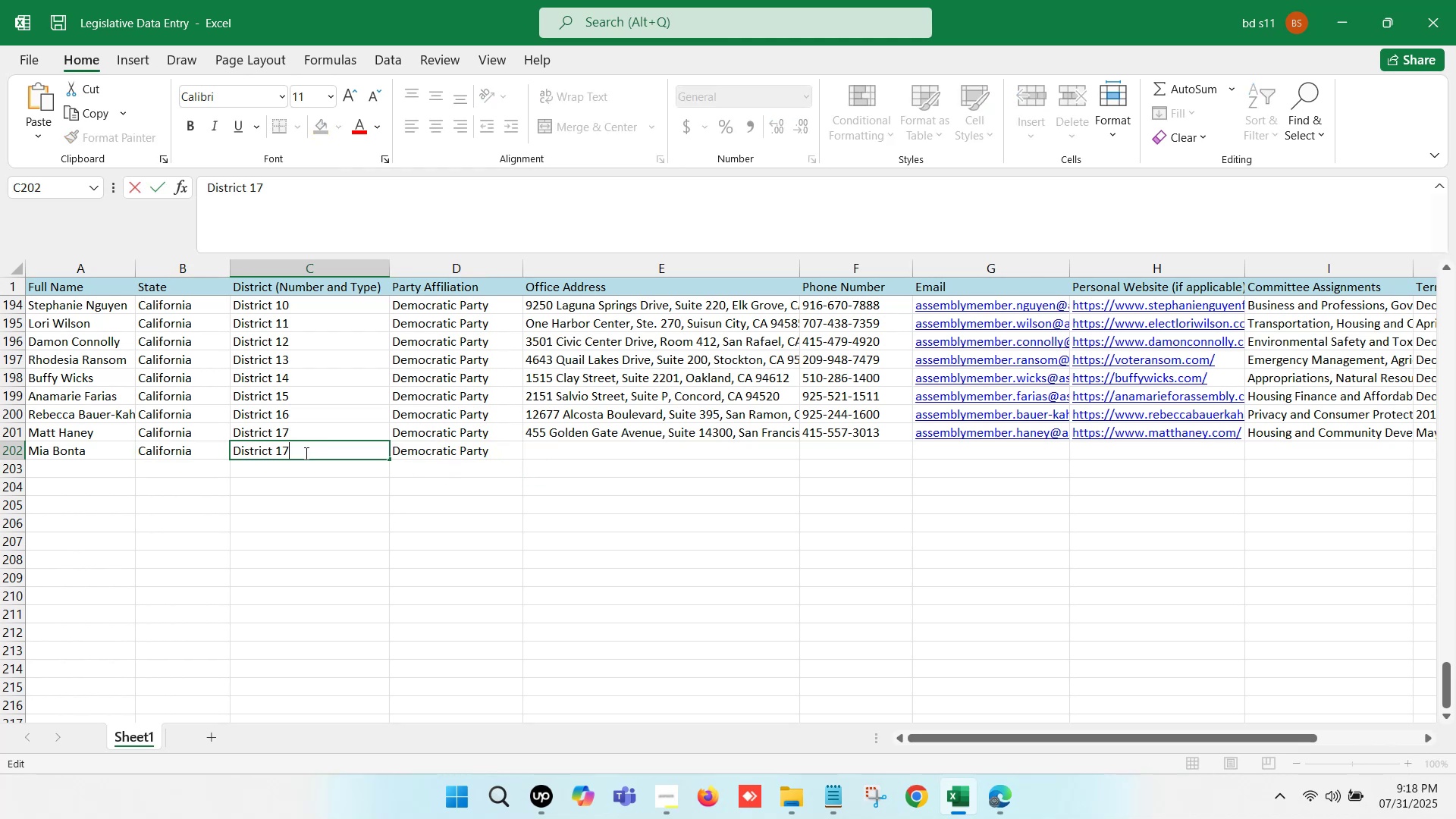 
key(Backspace)
 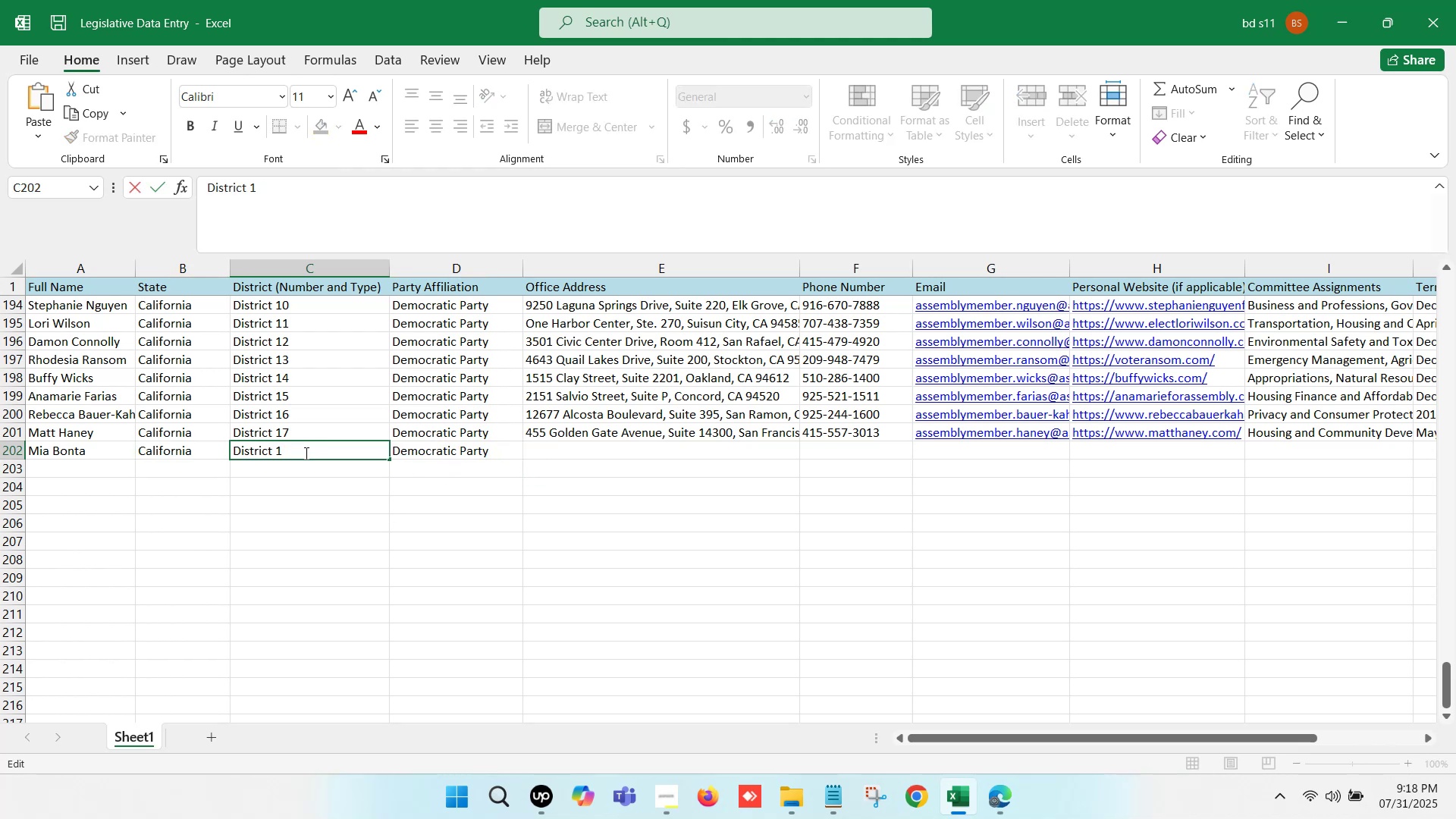 
key(8)
 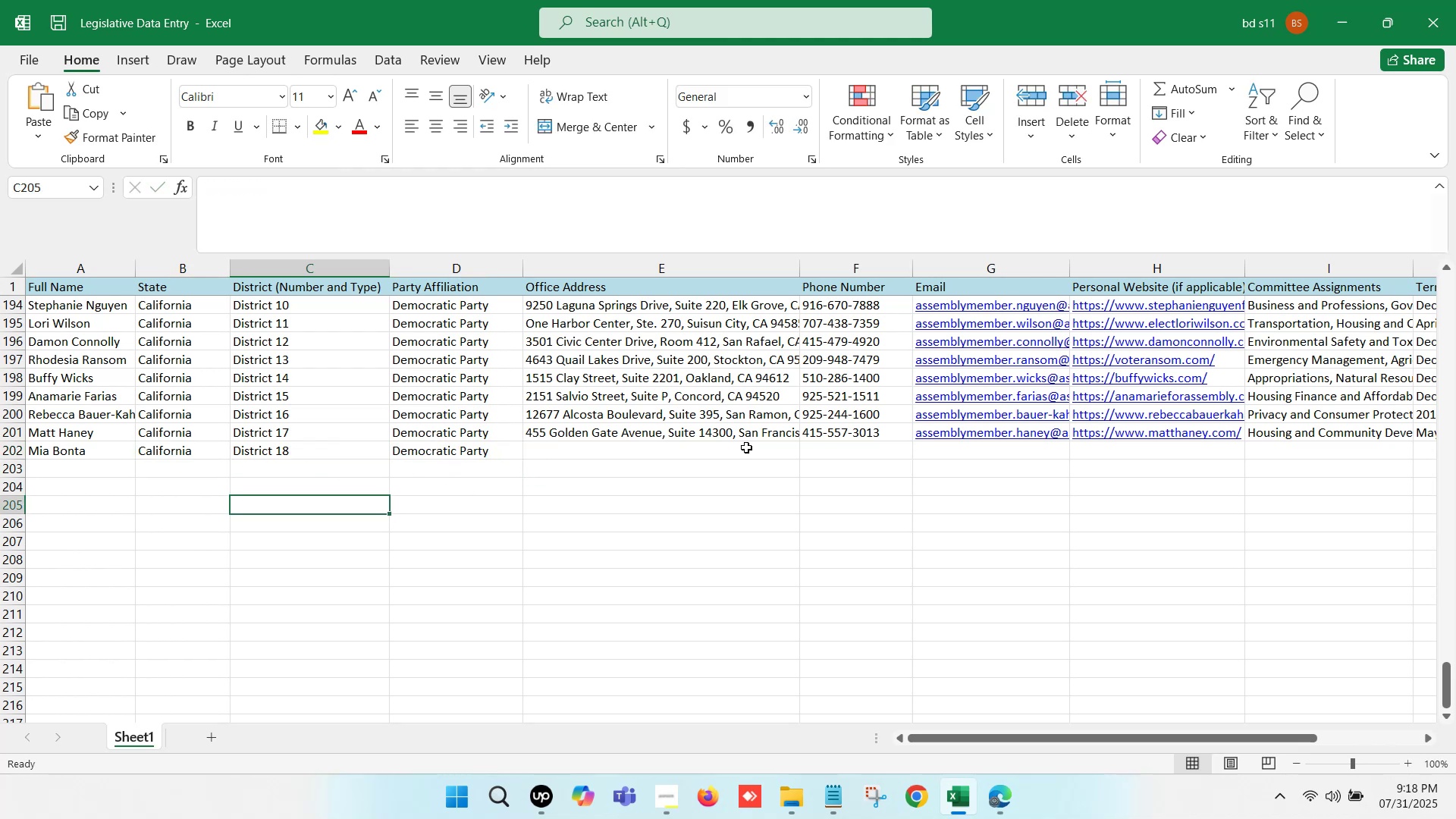 
left_click([589, 453])
 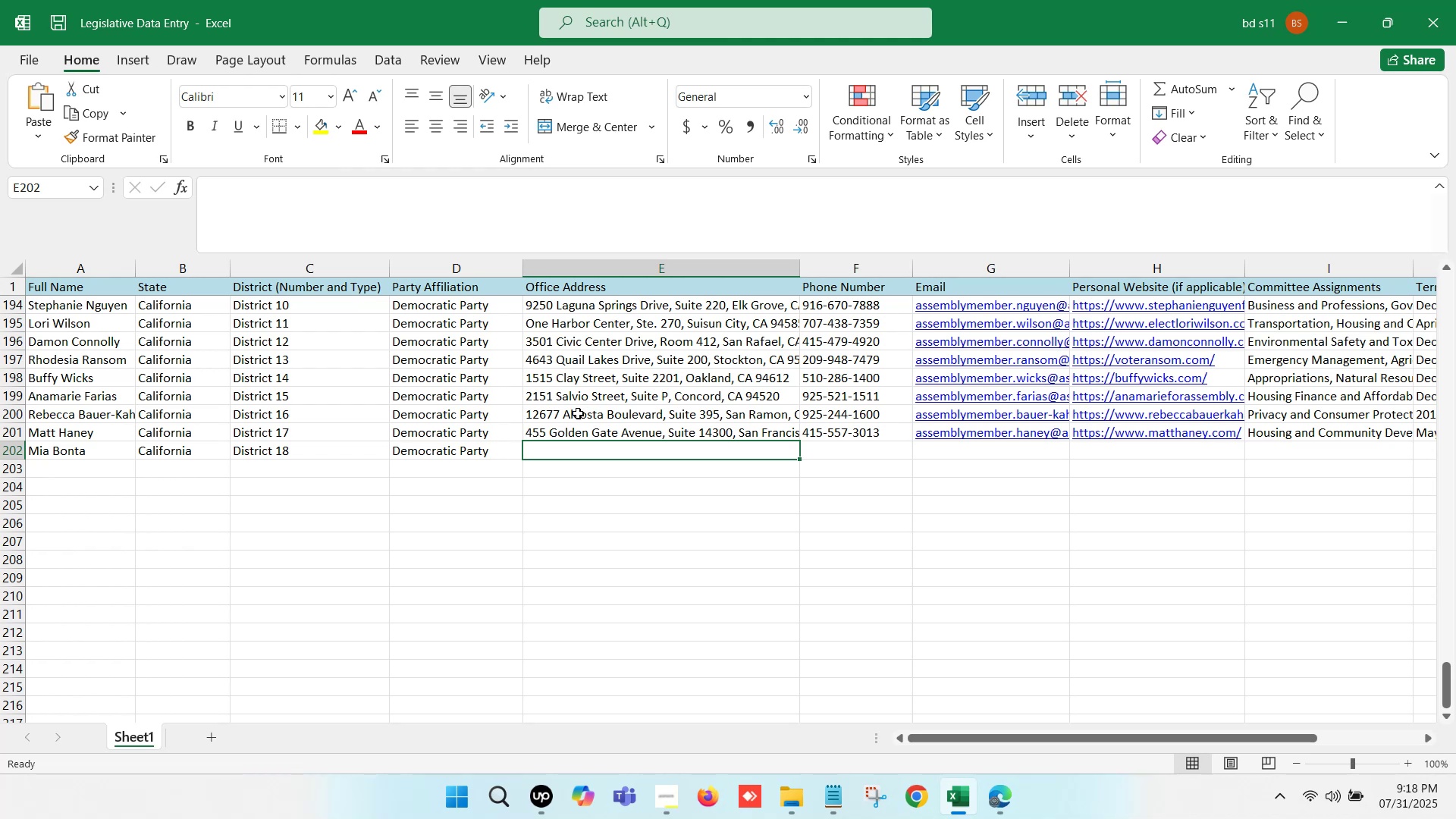 
wait(13.76)
 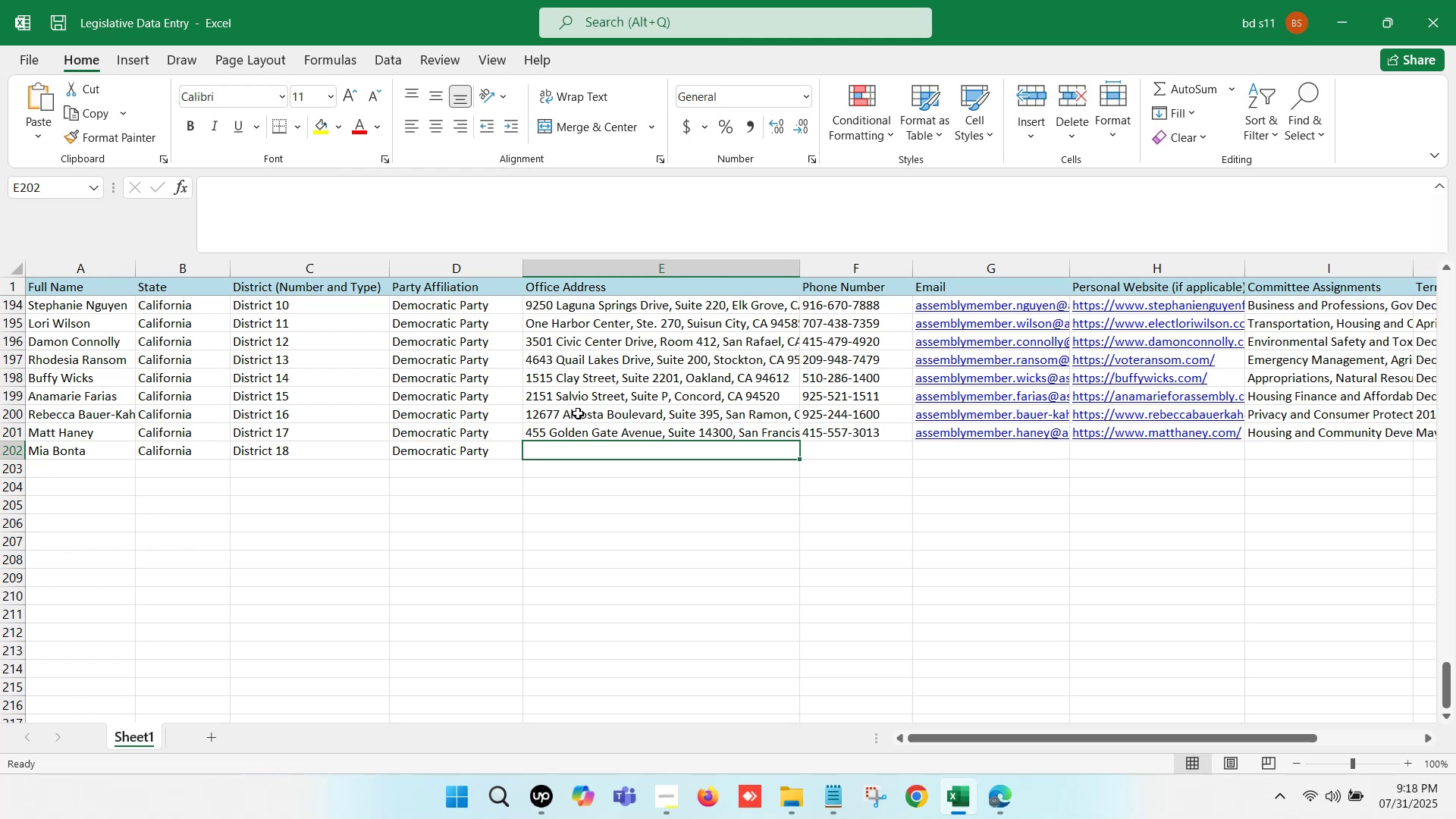 
left_click([971, 0])
 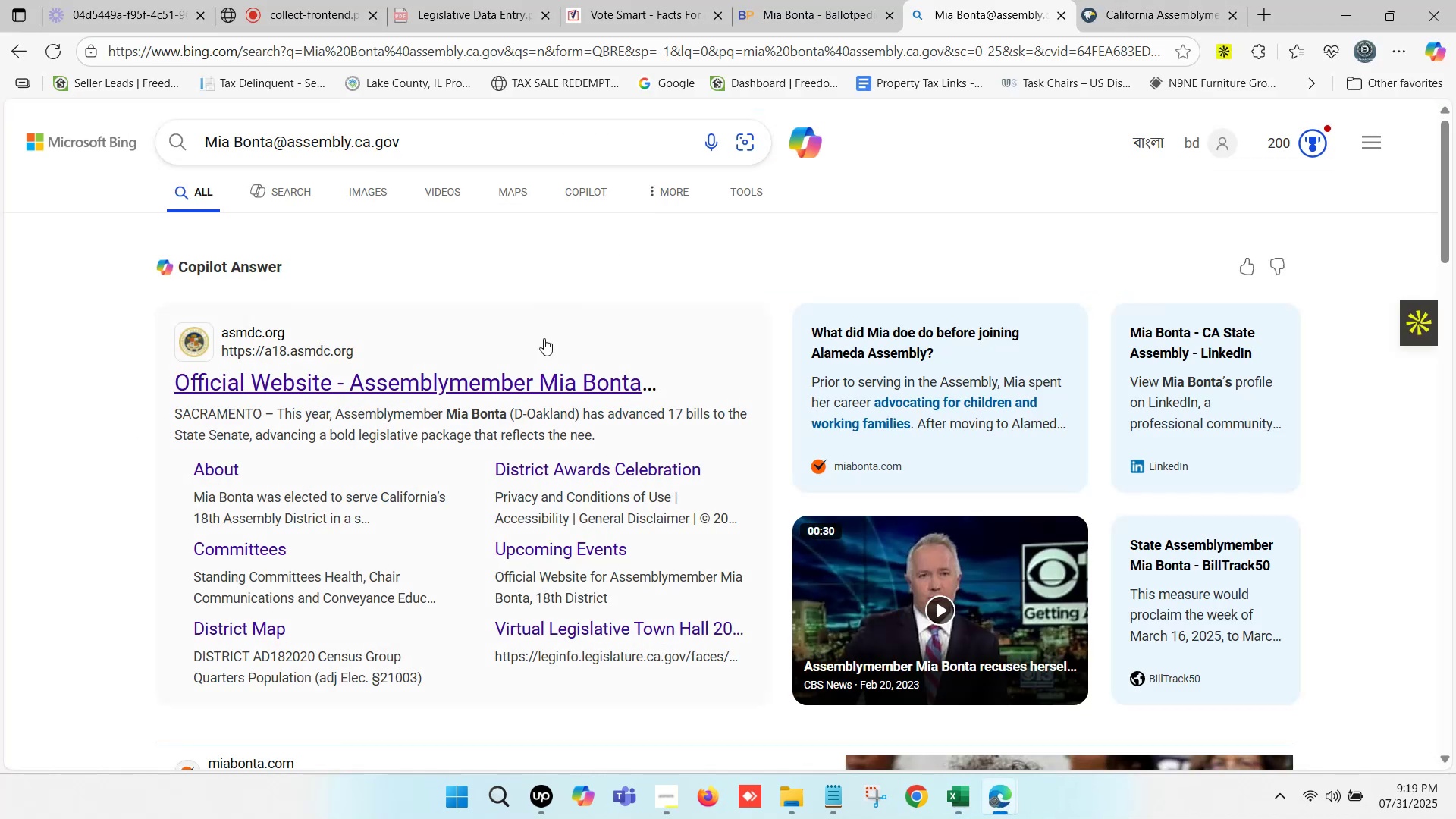 
scroll: coordinate [220, 525], scroll_direction: down, amount: 11.0
 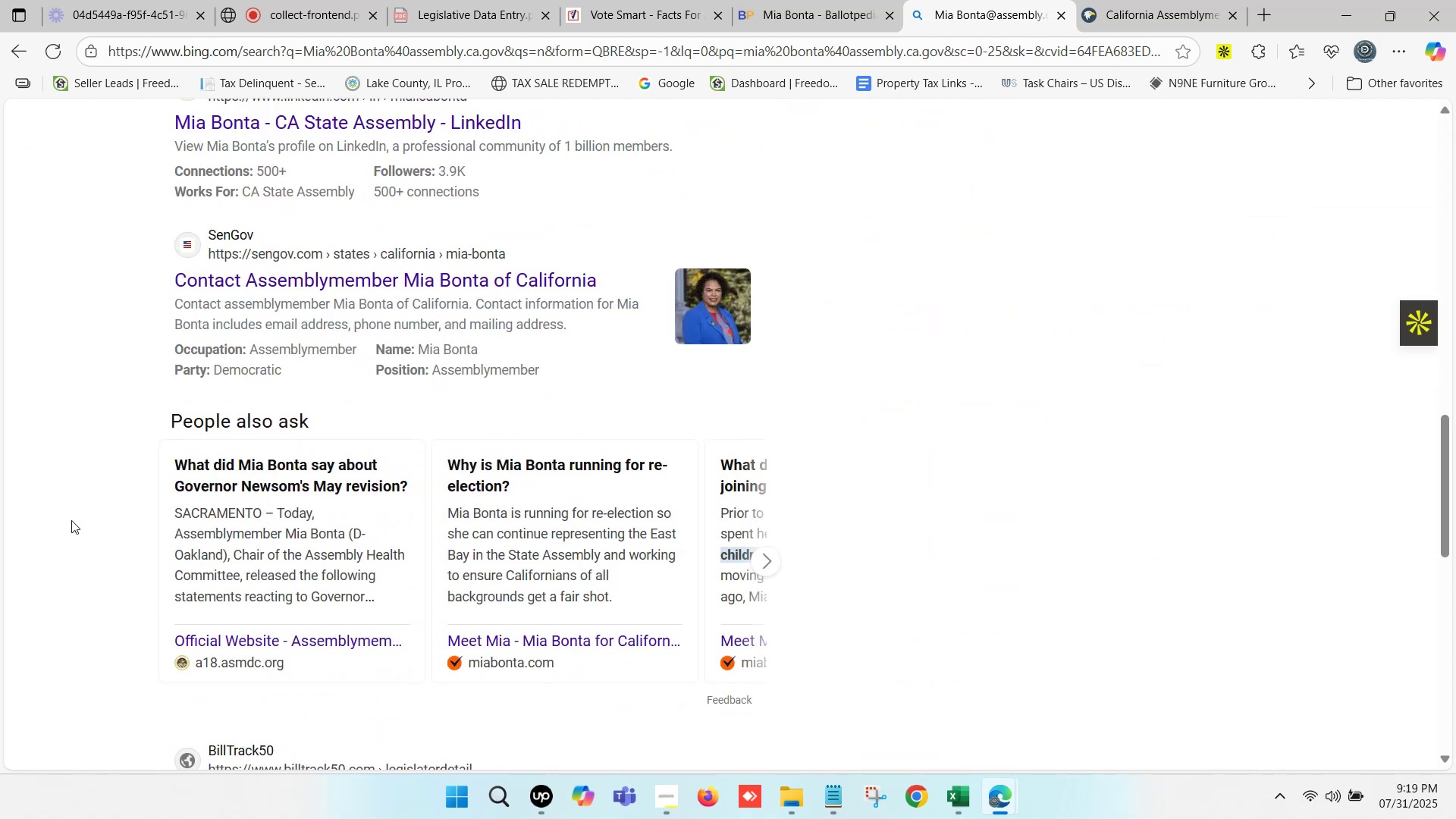 
left_click([57, 479])
 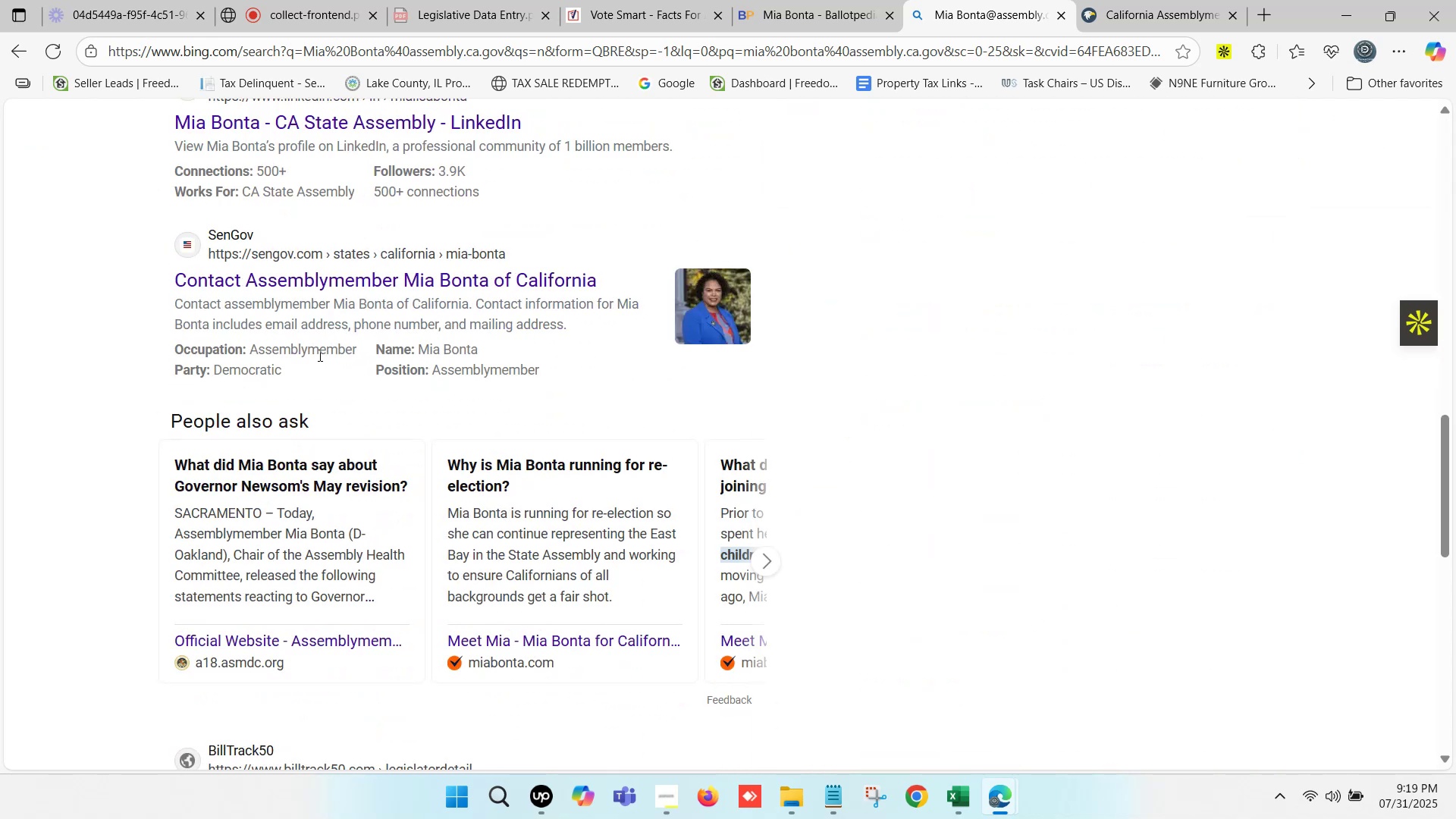 
scroll: coordinate [284, 378], scroll_direction: down, amount: 4.0
 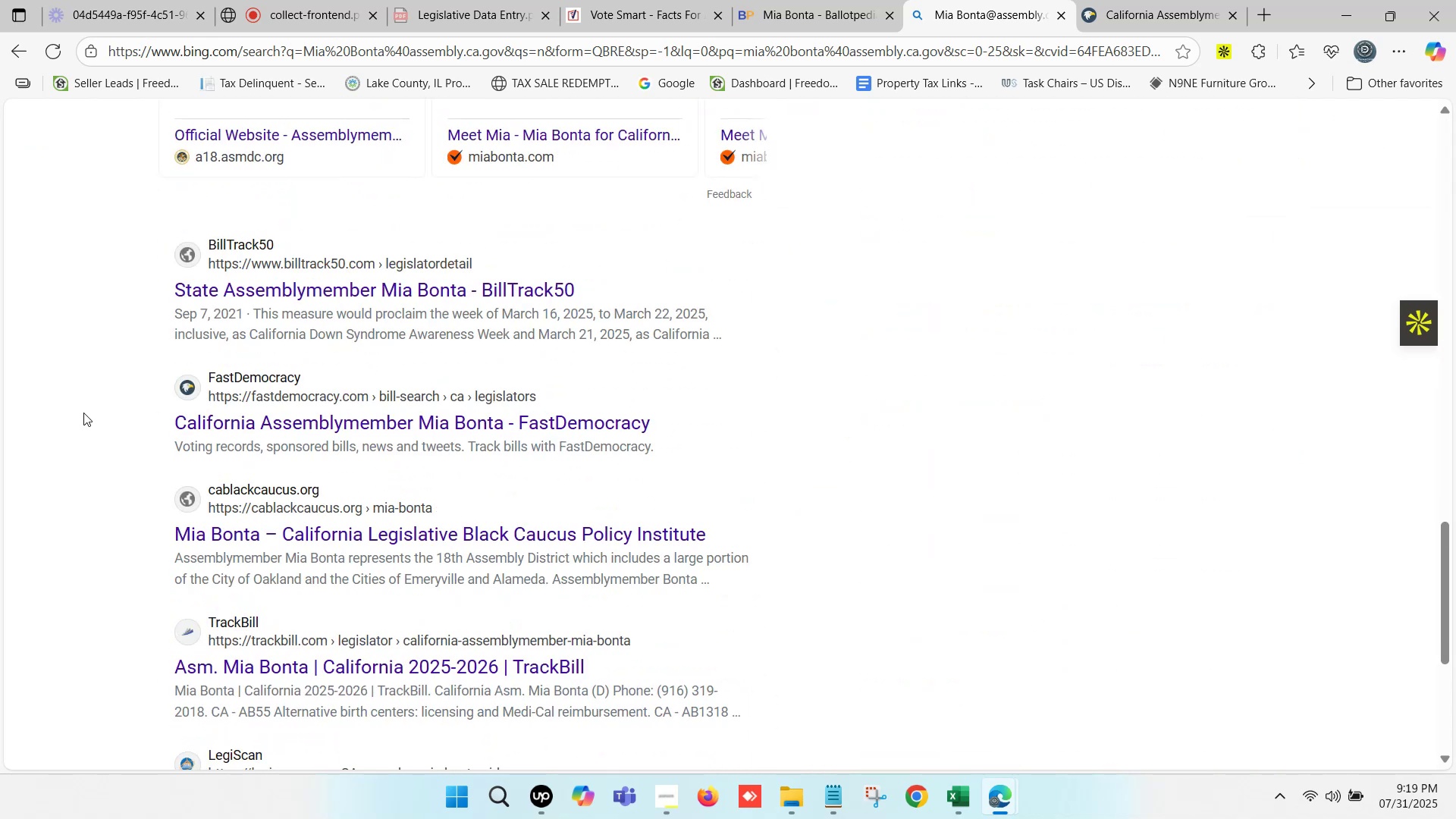 
left_click([74, 411])
 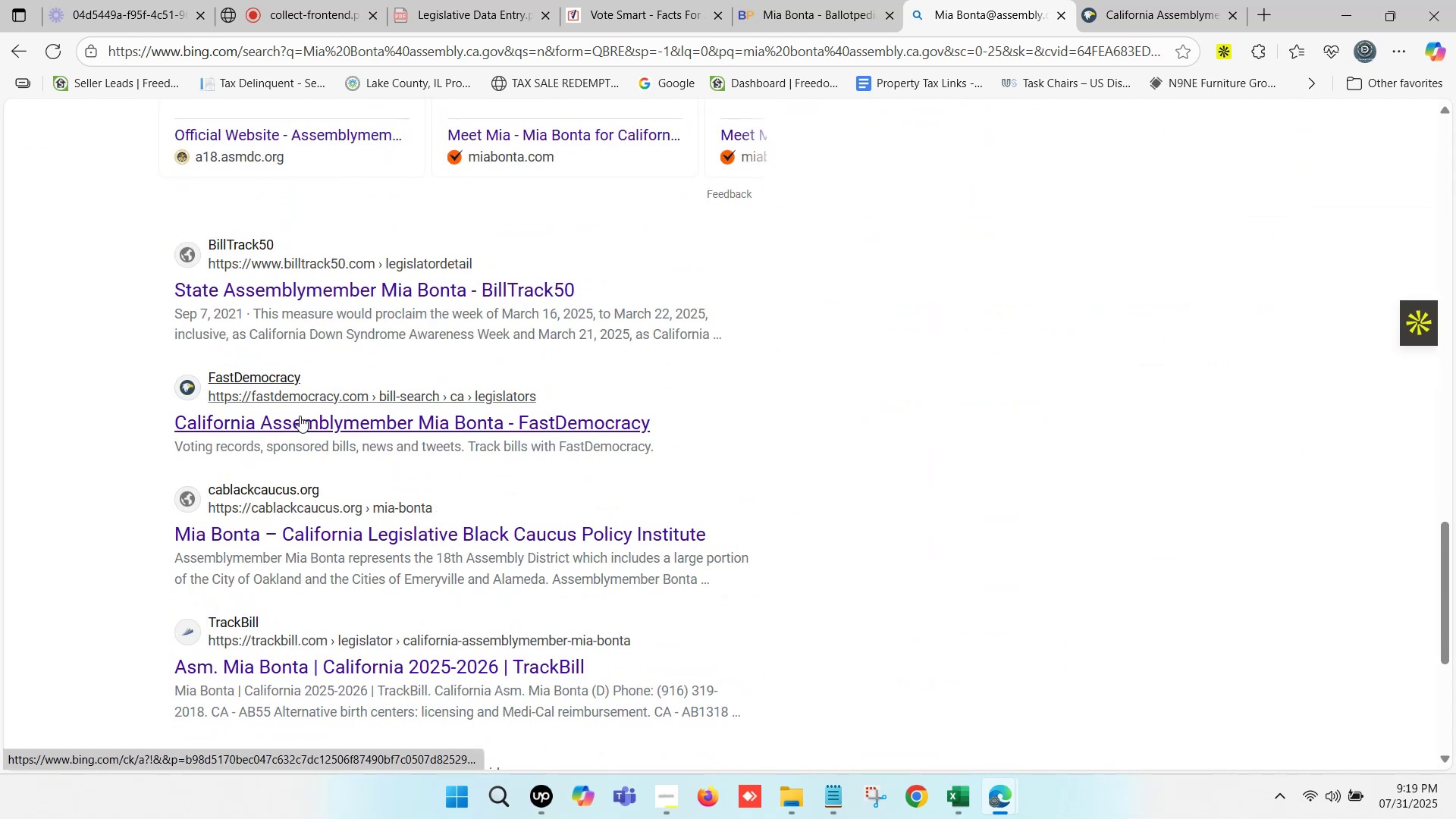 
scroll: coordinate [162, 514], scroll_direction: down, amount: 3.0
 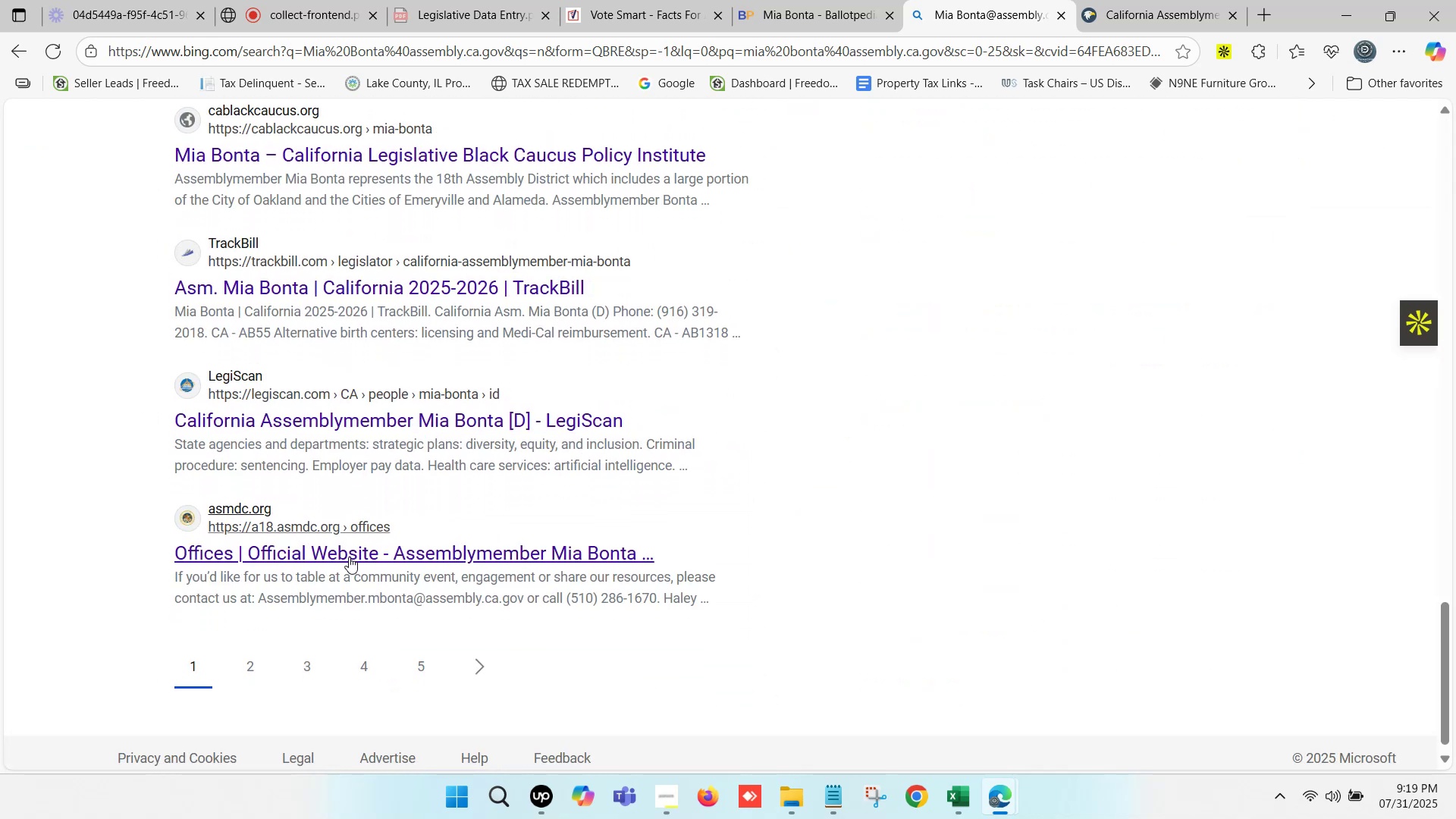 
scroll: coordinate [307, 256], scroll_direction: up, amount: 27.0
 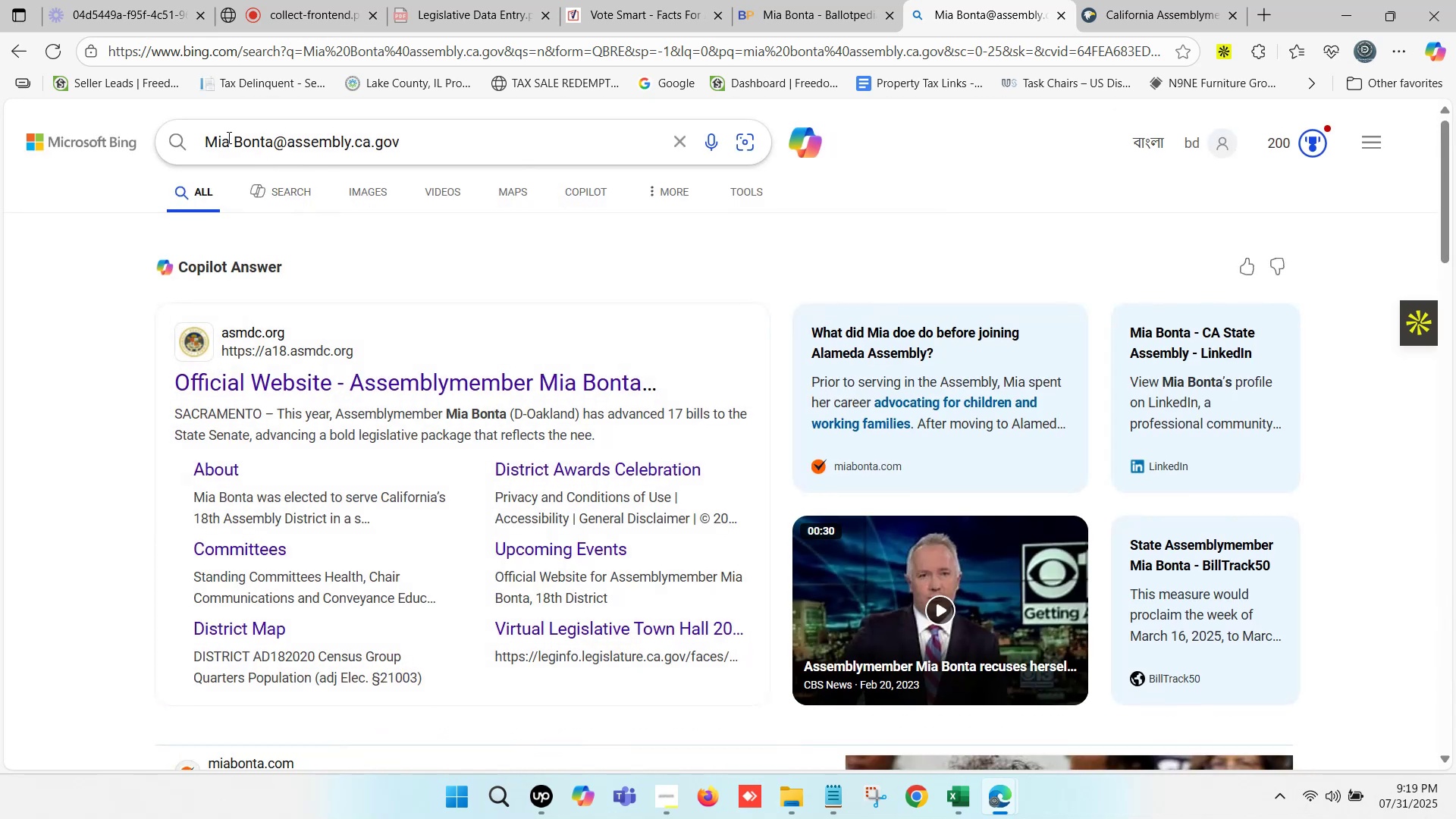 
left_click([231, 145])
 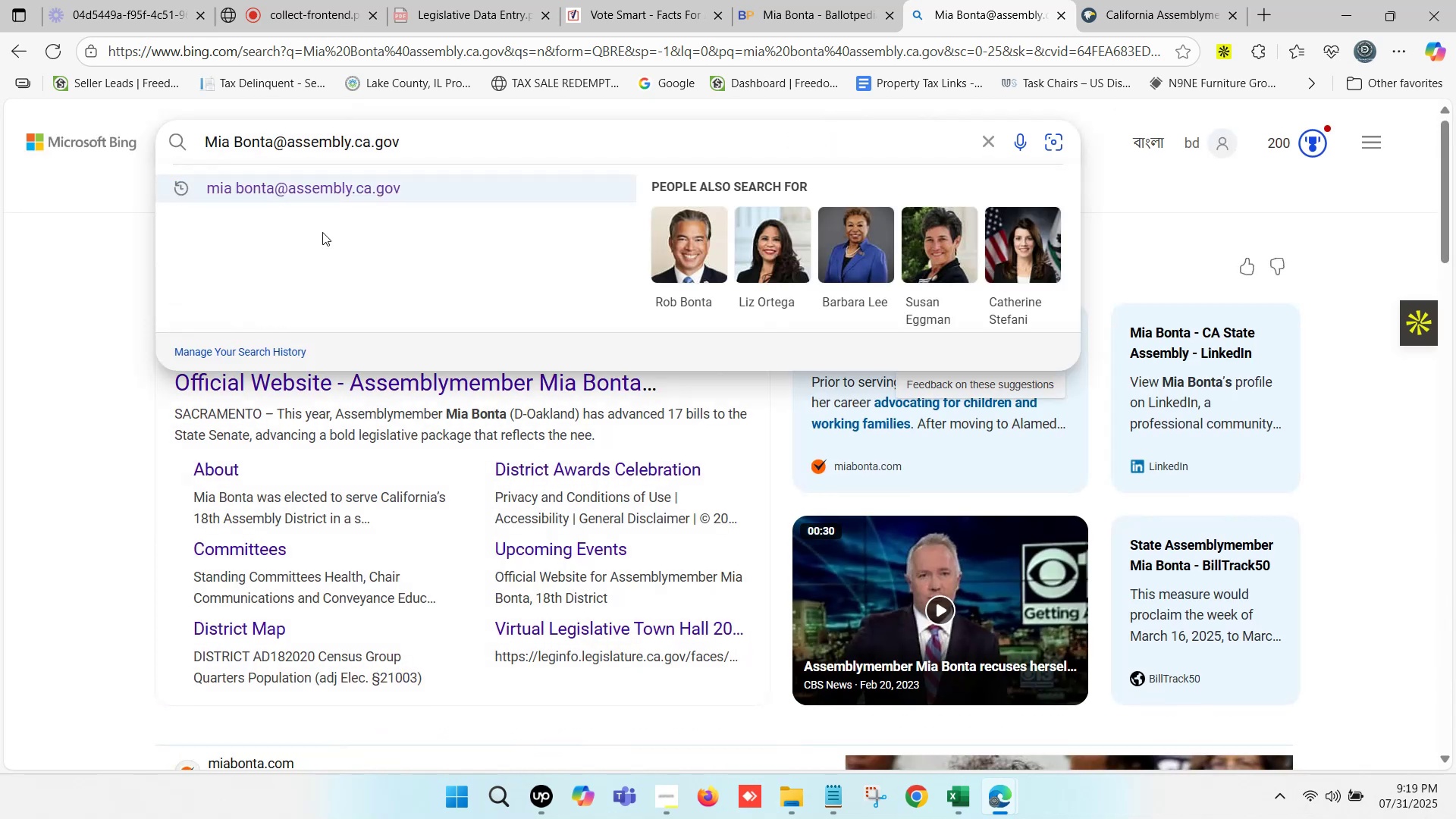 
key(ArrowRight)
 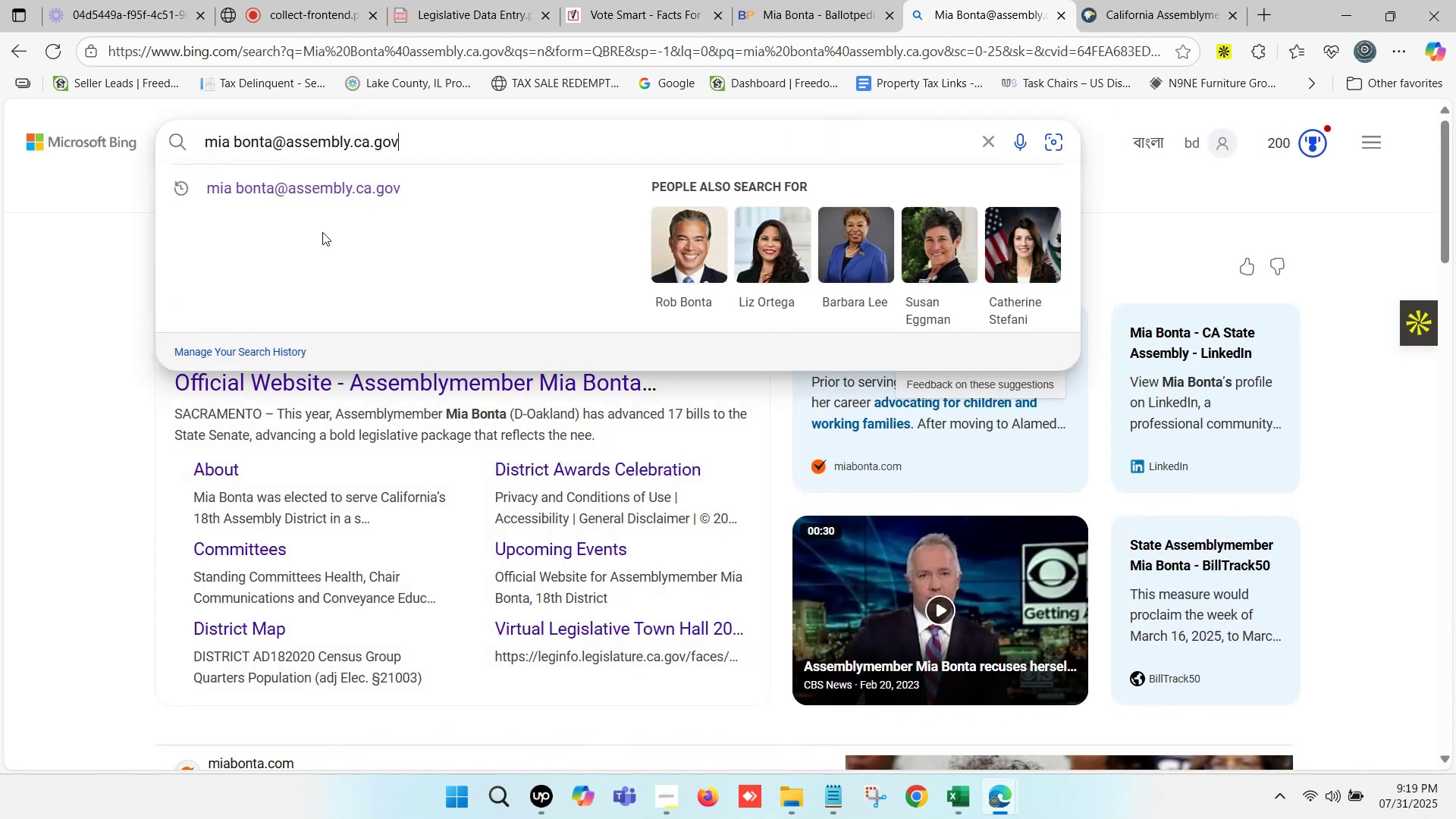 
key(Backspace)
type(.)
key(Backspace)
key(Backspace)
type(ov)
 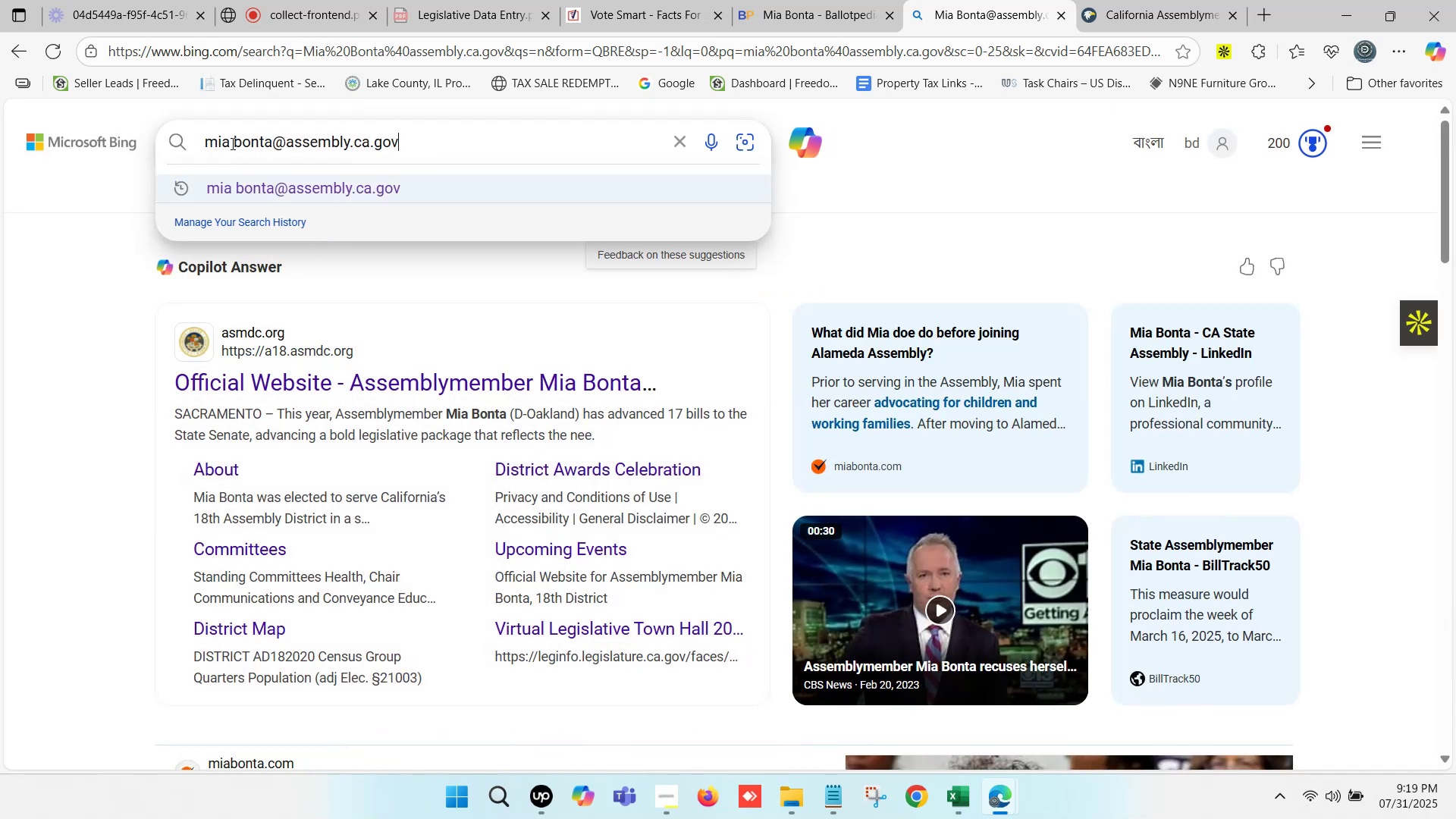 
left_click([230, 143])
 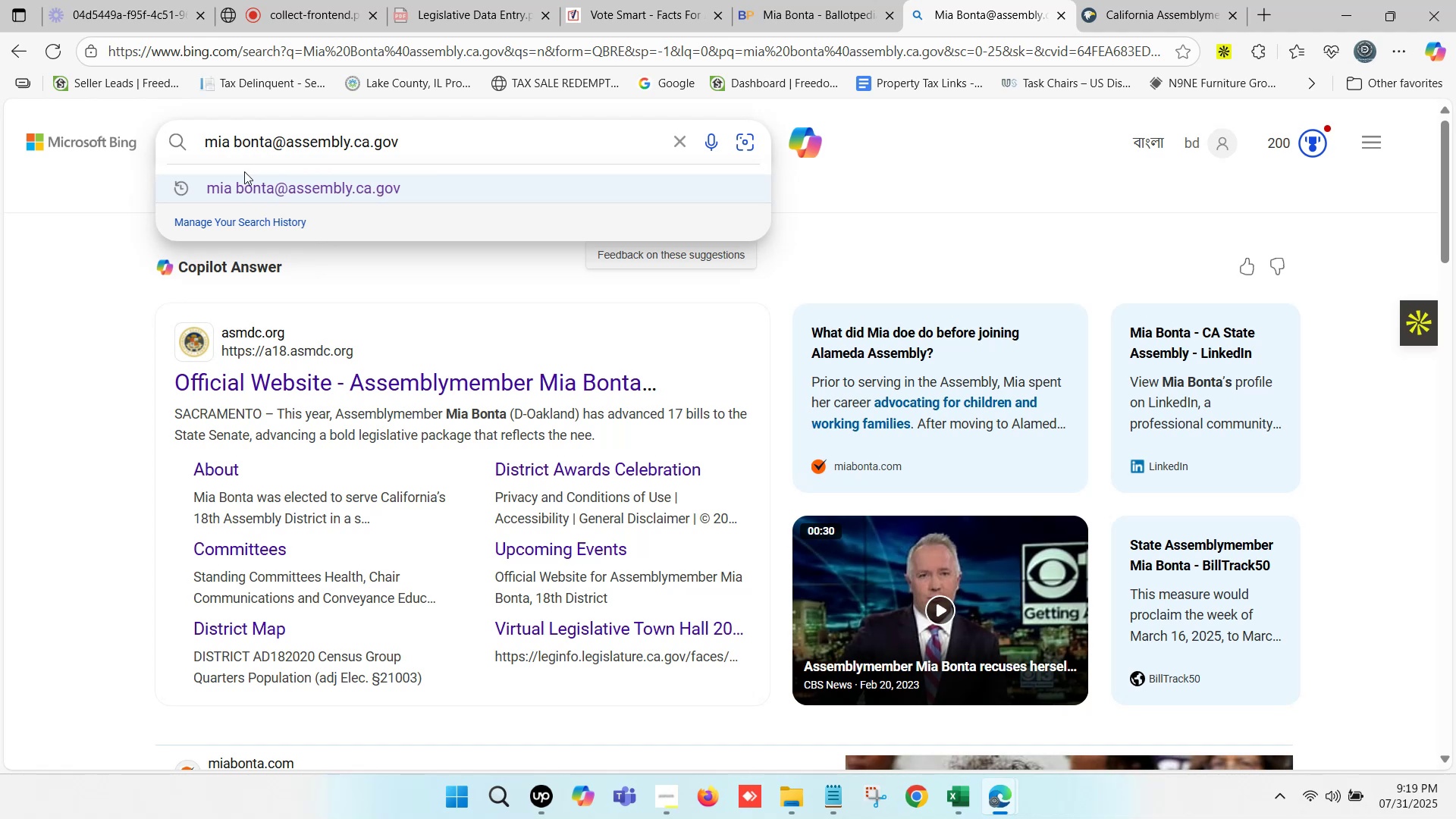 
key(ArrowRight)
 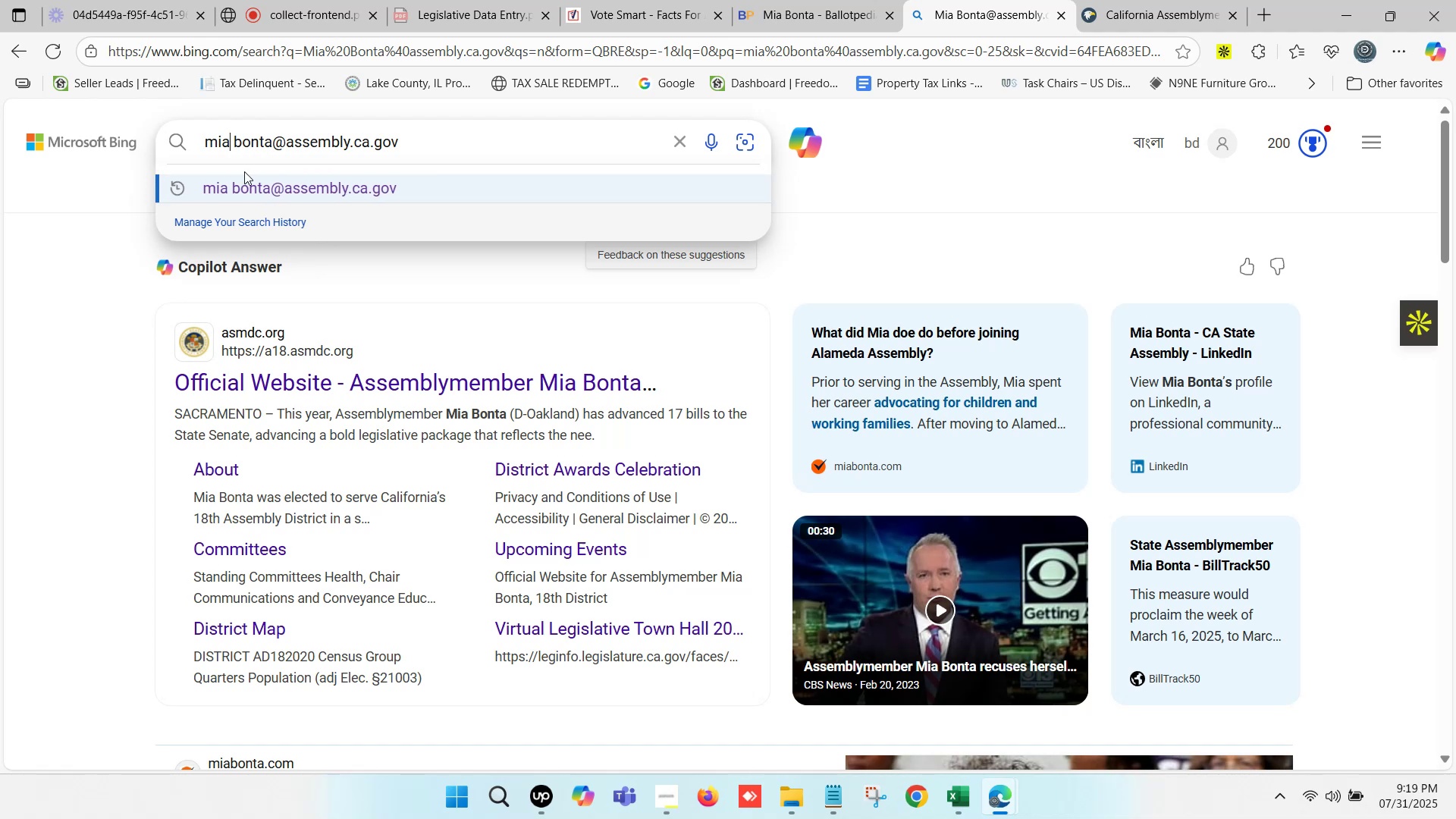 
key(Backspace)
 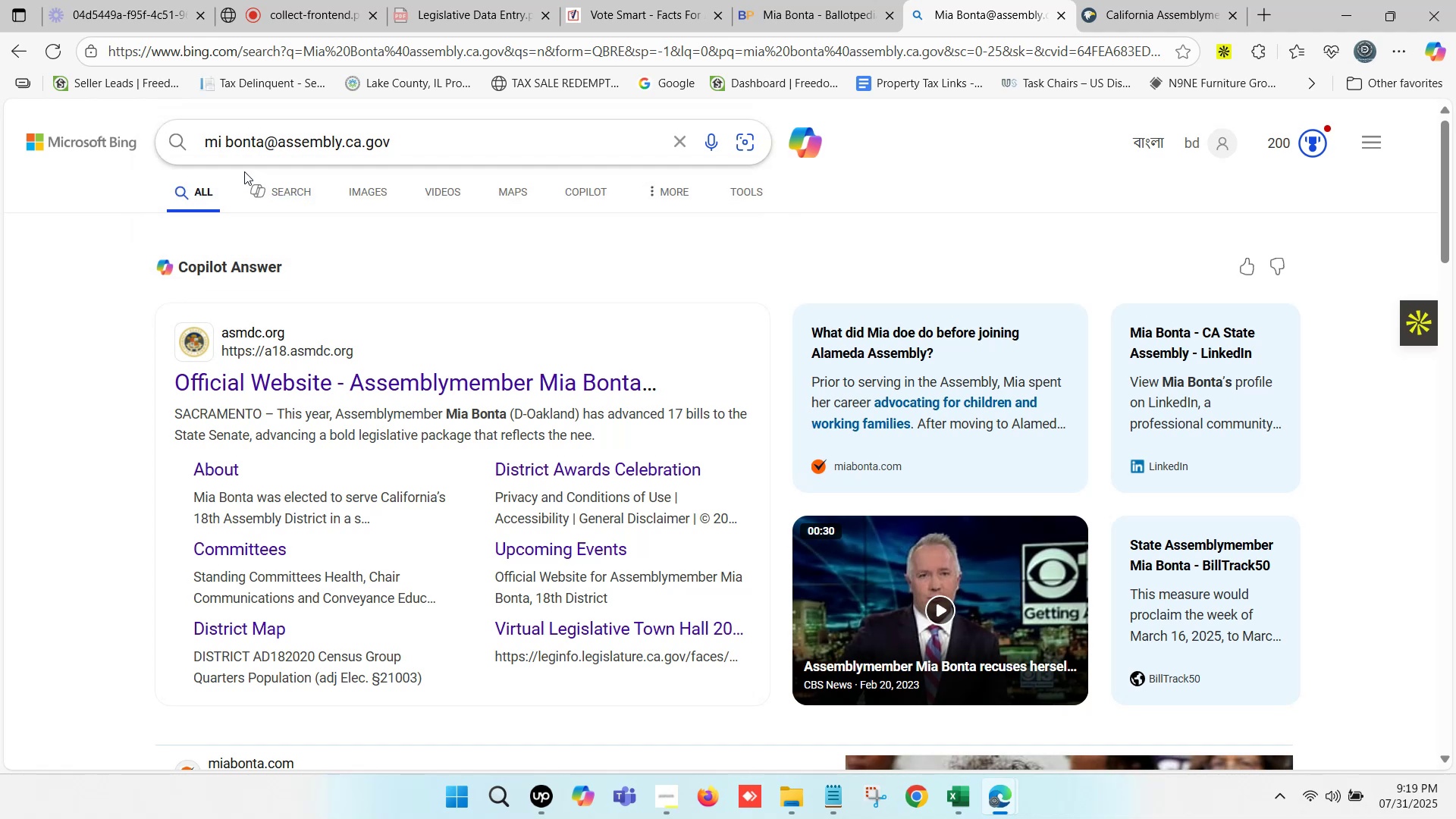 
key(Period)
 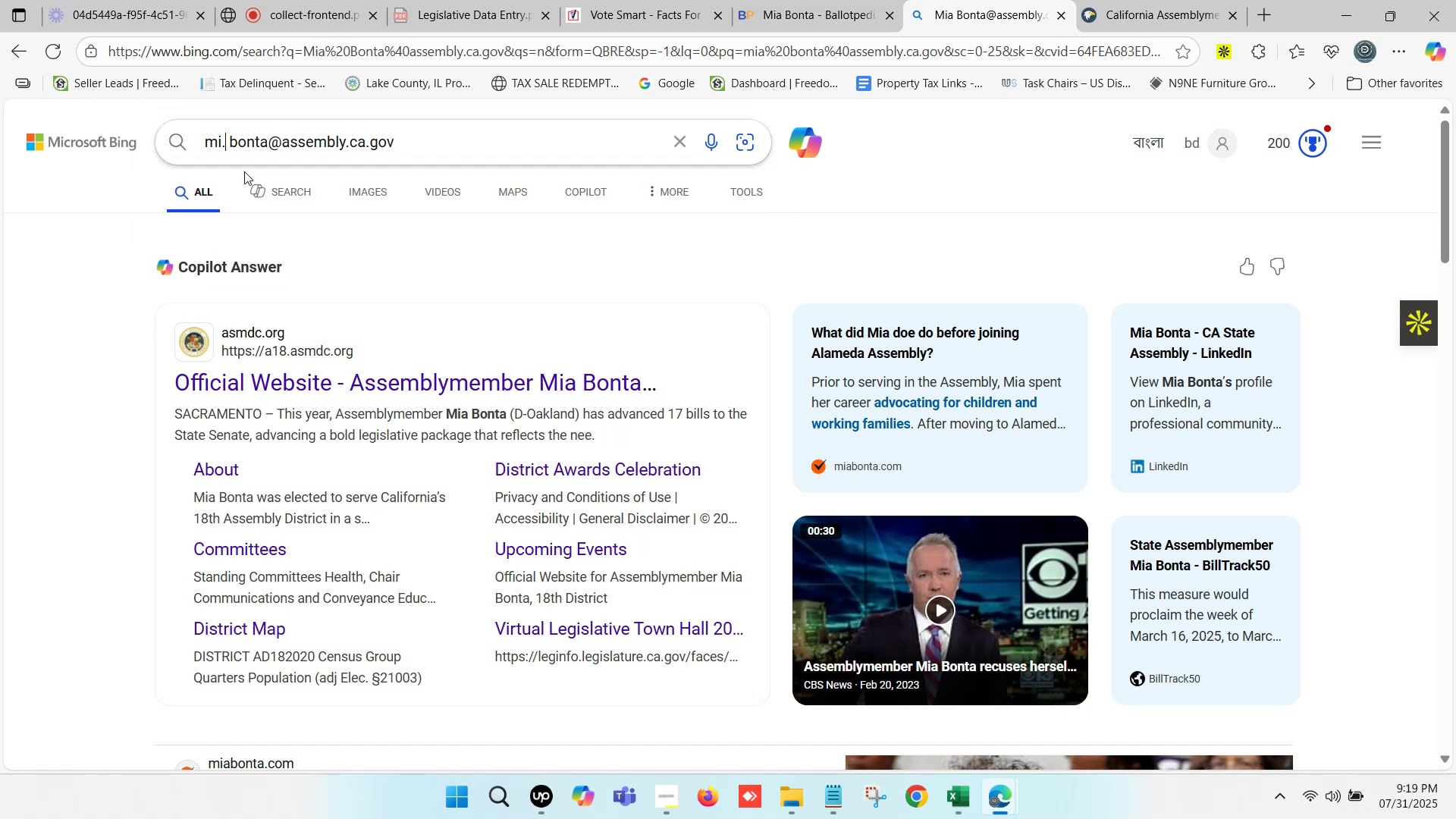 
key(Enter)
 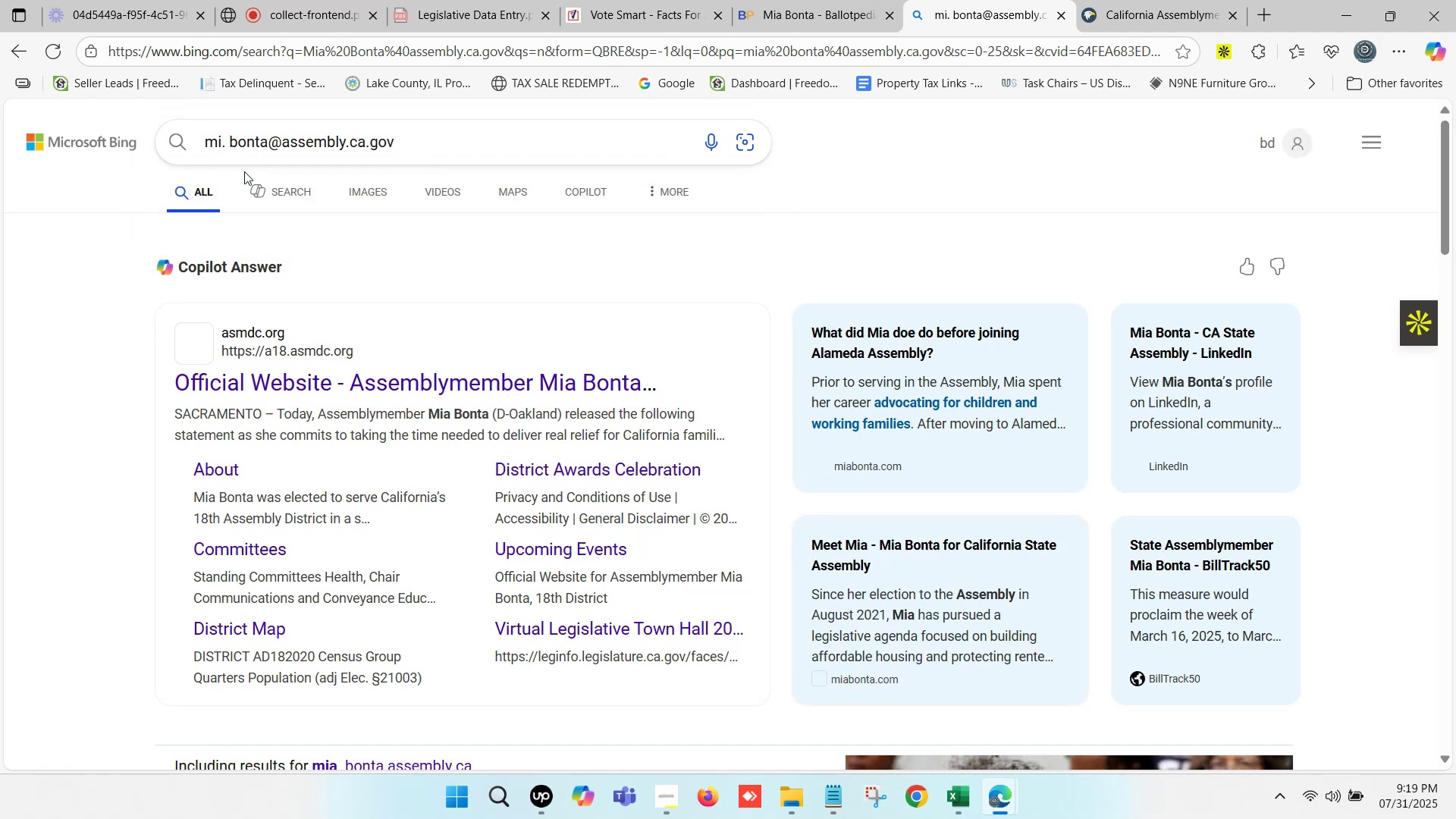 
scroll: coordinate [7, 479], scroll_direction: down, amount: 11.0
 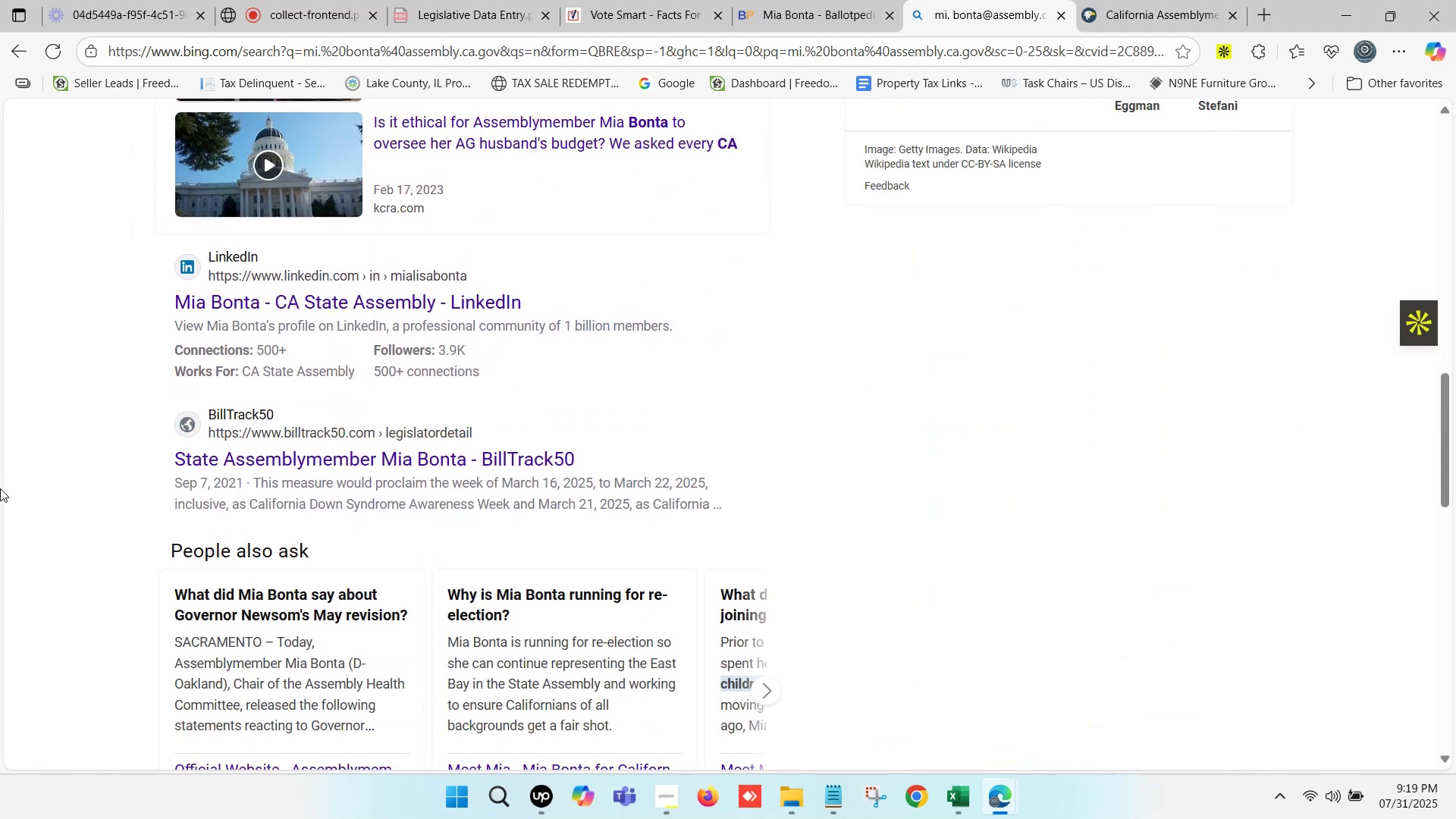 
left_click([0, 488])
 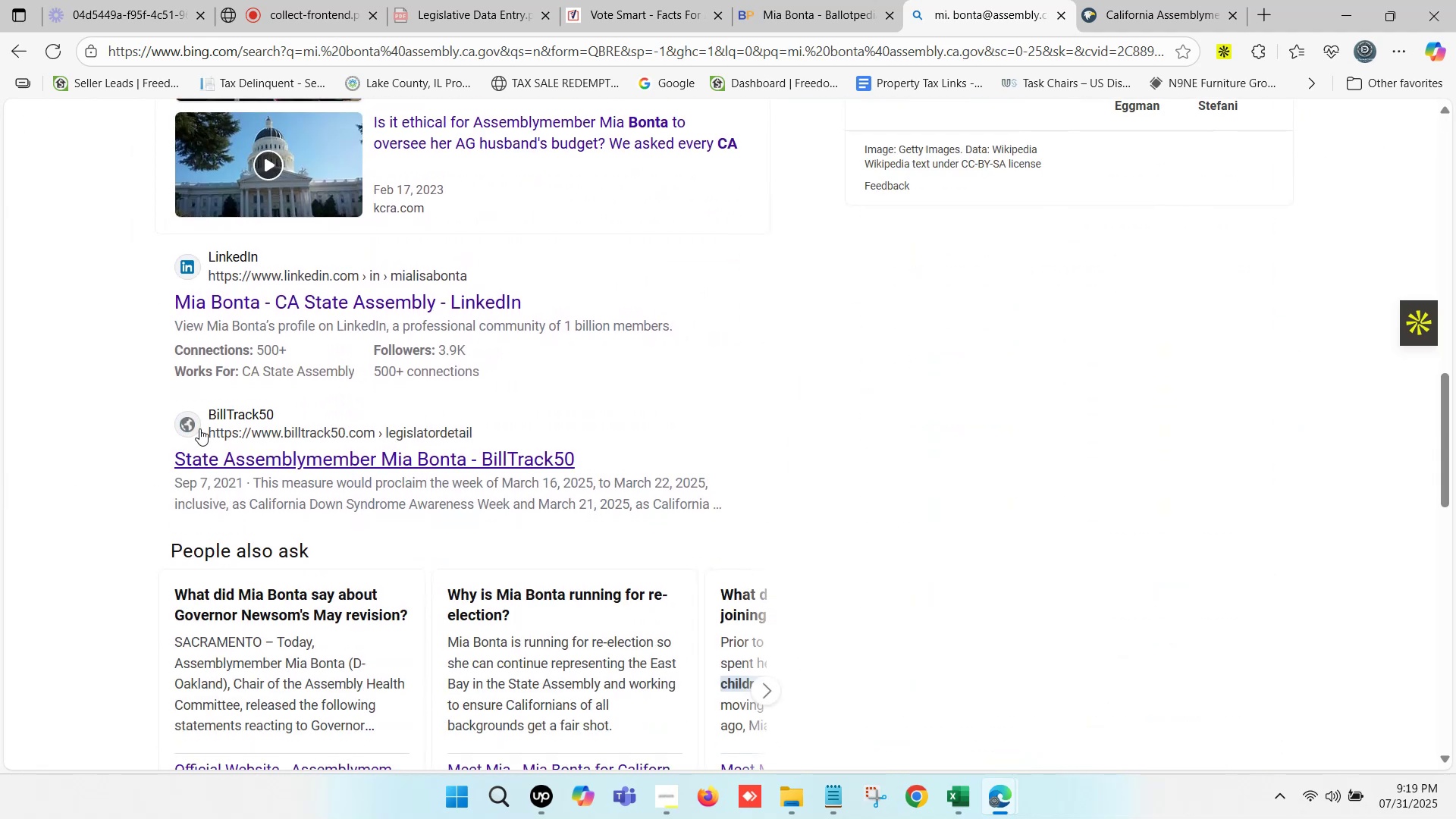 
scroll: coordinate [216, 391], scroll_direction: down, amount: 3.0
 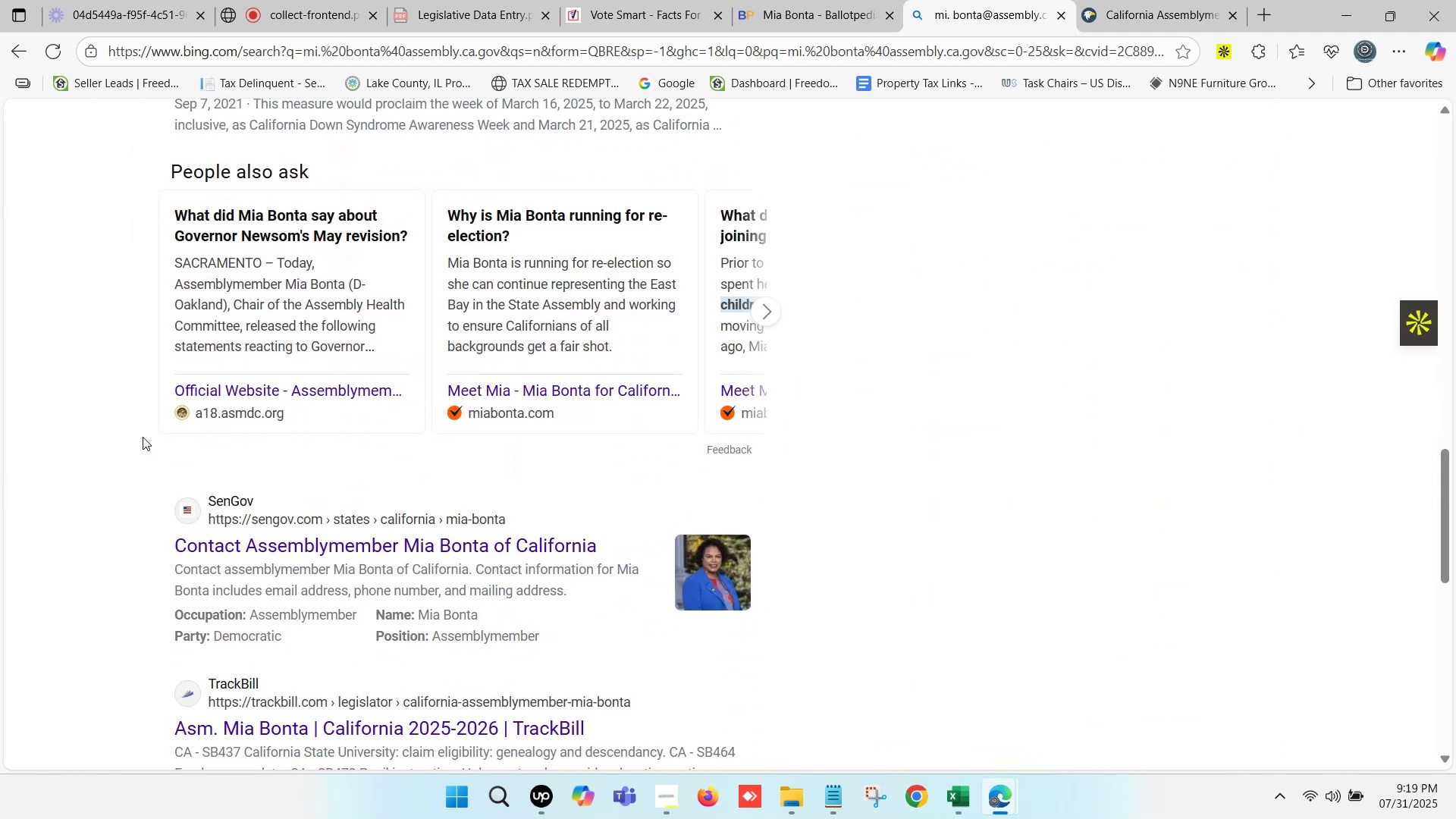 
left_click([106, 427])
 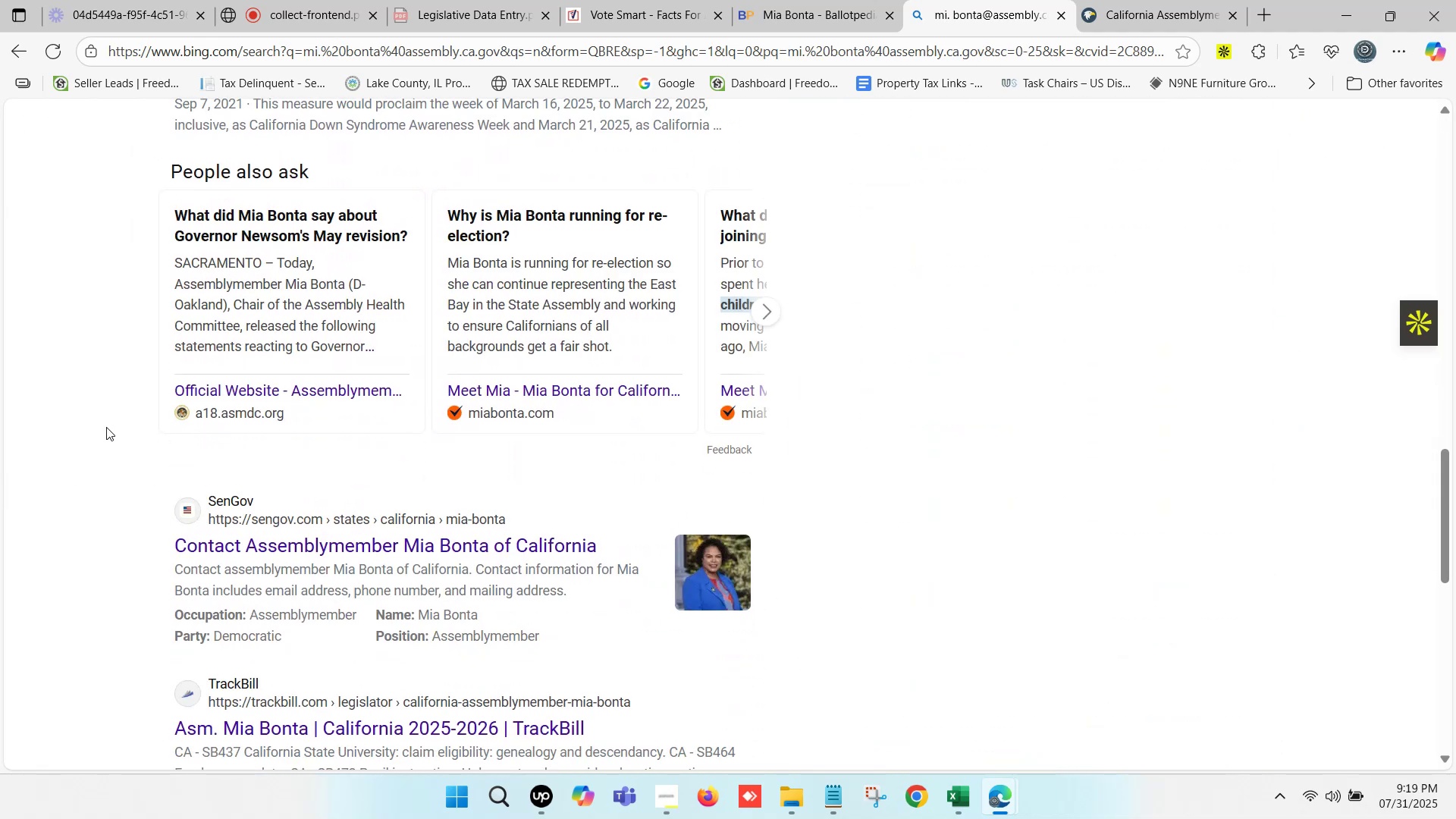 
scroll: coordinate [361, 384], scroll_direction: down, amount: 8.0
 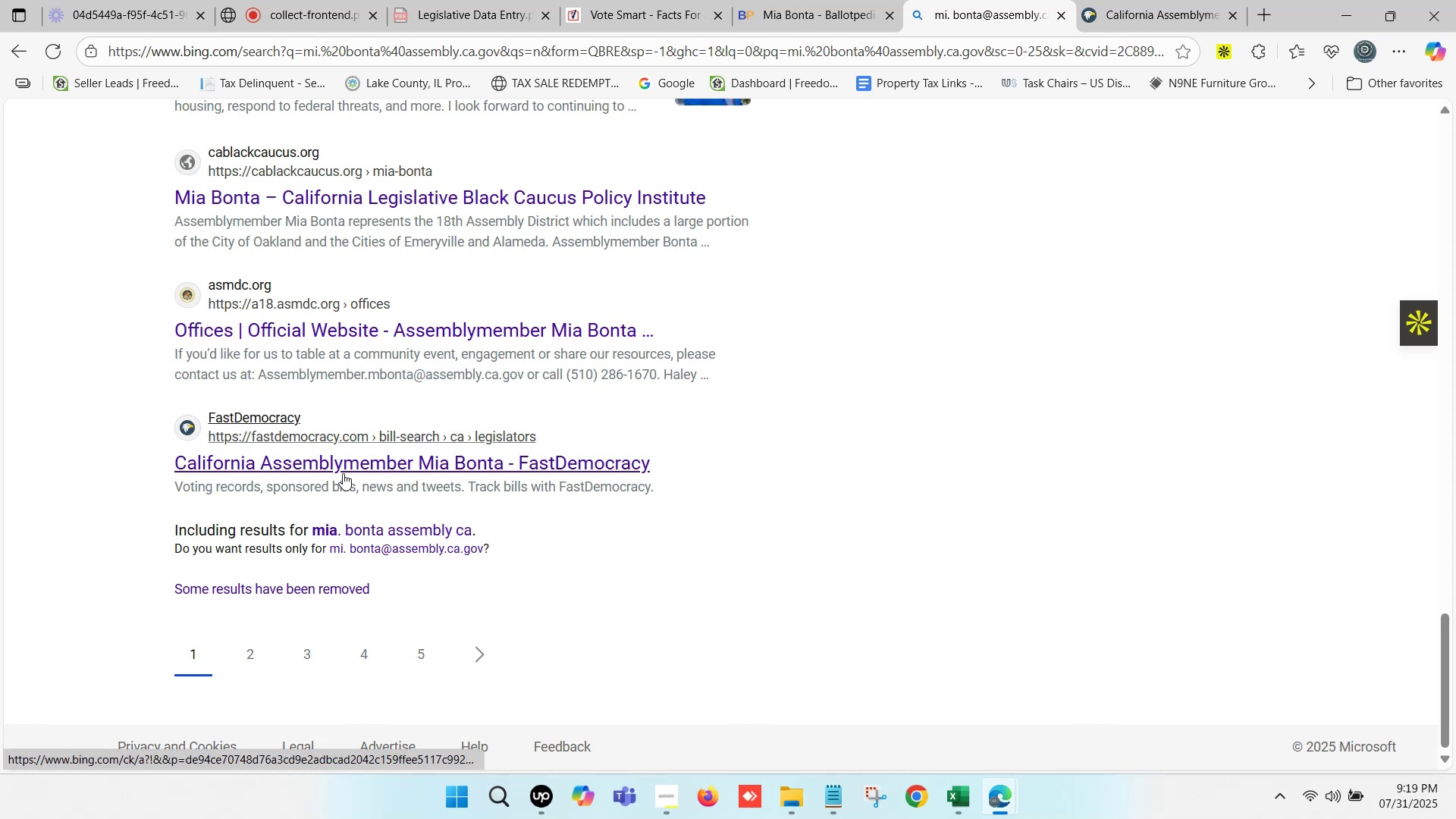 
left_click([331, 469])
 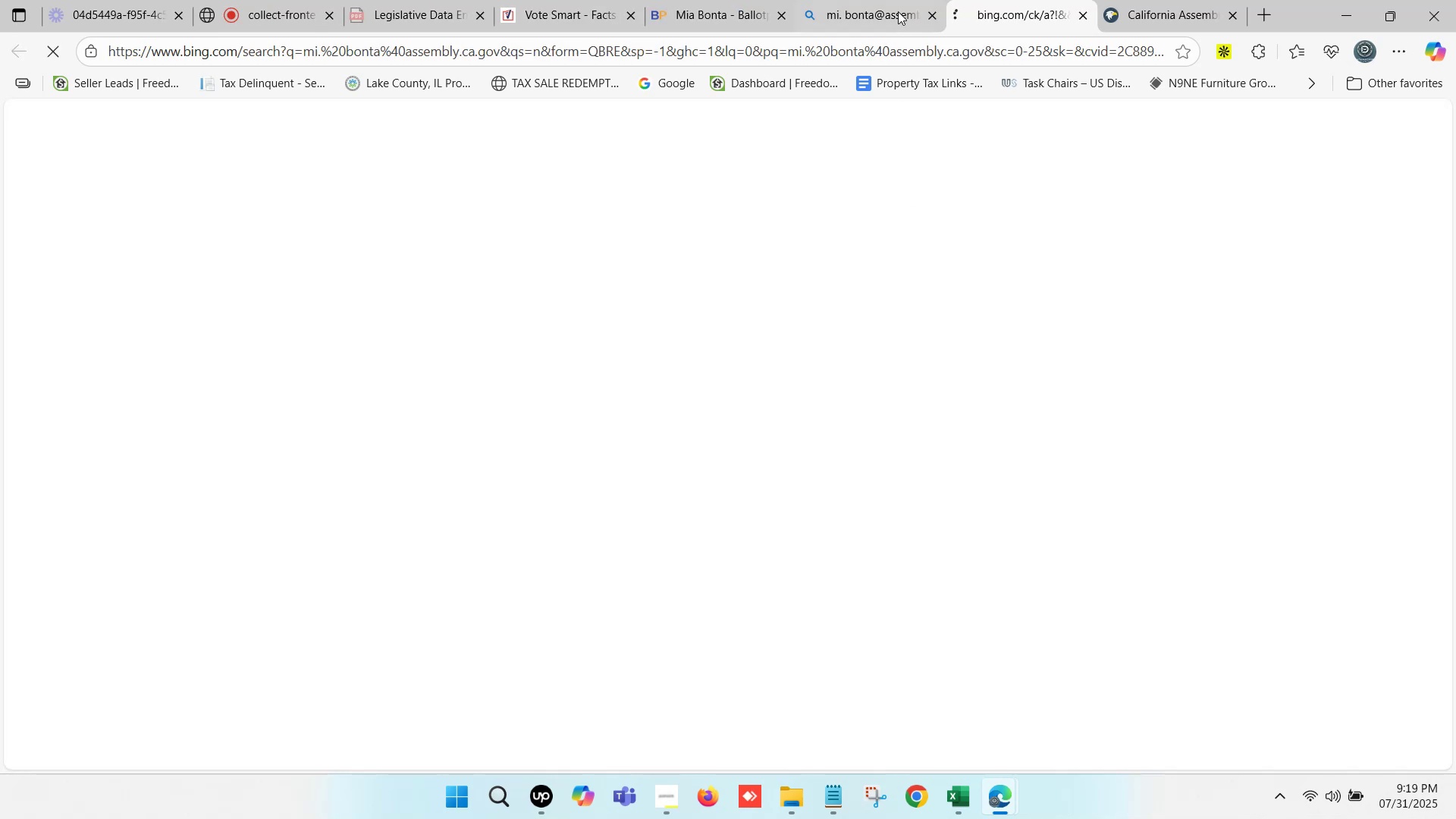 
left_click([1009, 0])
 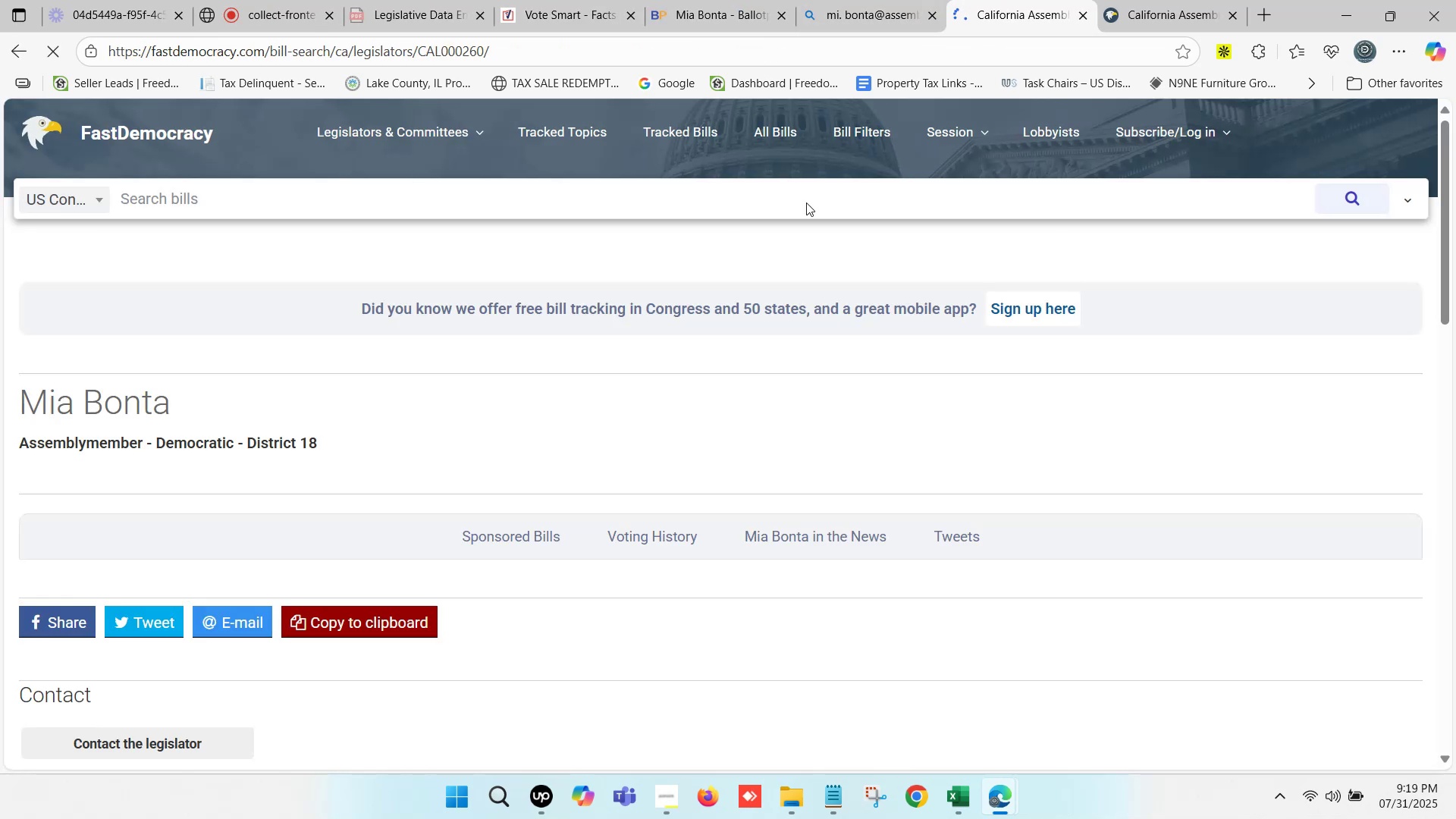 
scroll: coordinate [177, 426], scroll_direction: down, amount: 7.0
 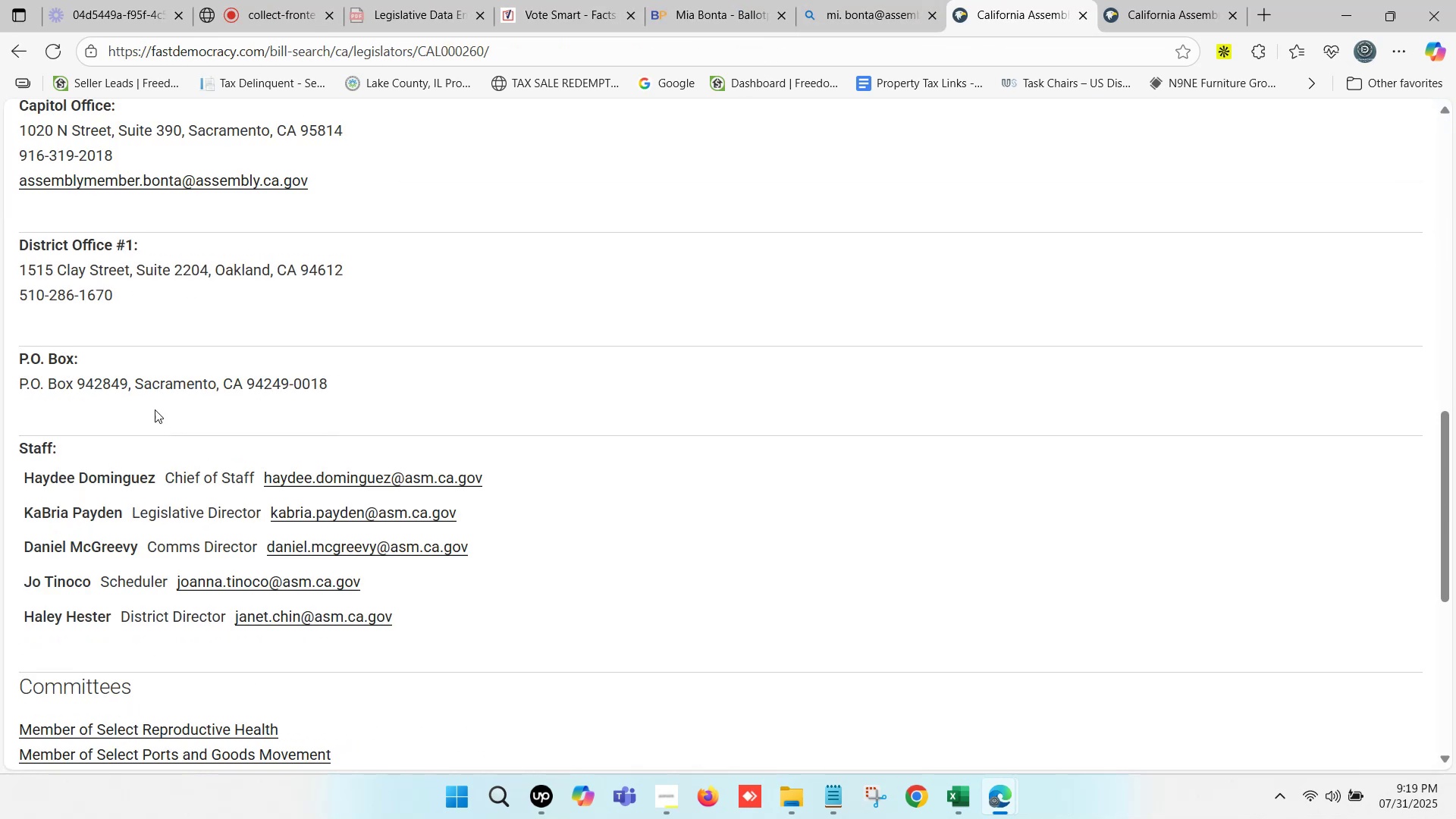 
scroll: coordinate [231, 333], scroll_direction: up, amount: 1.0
 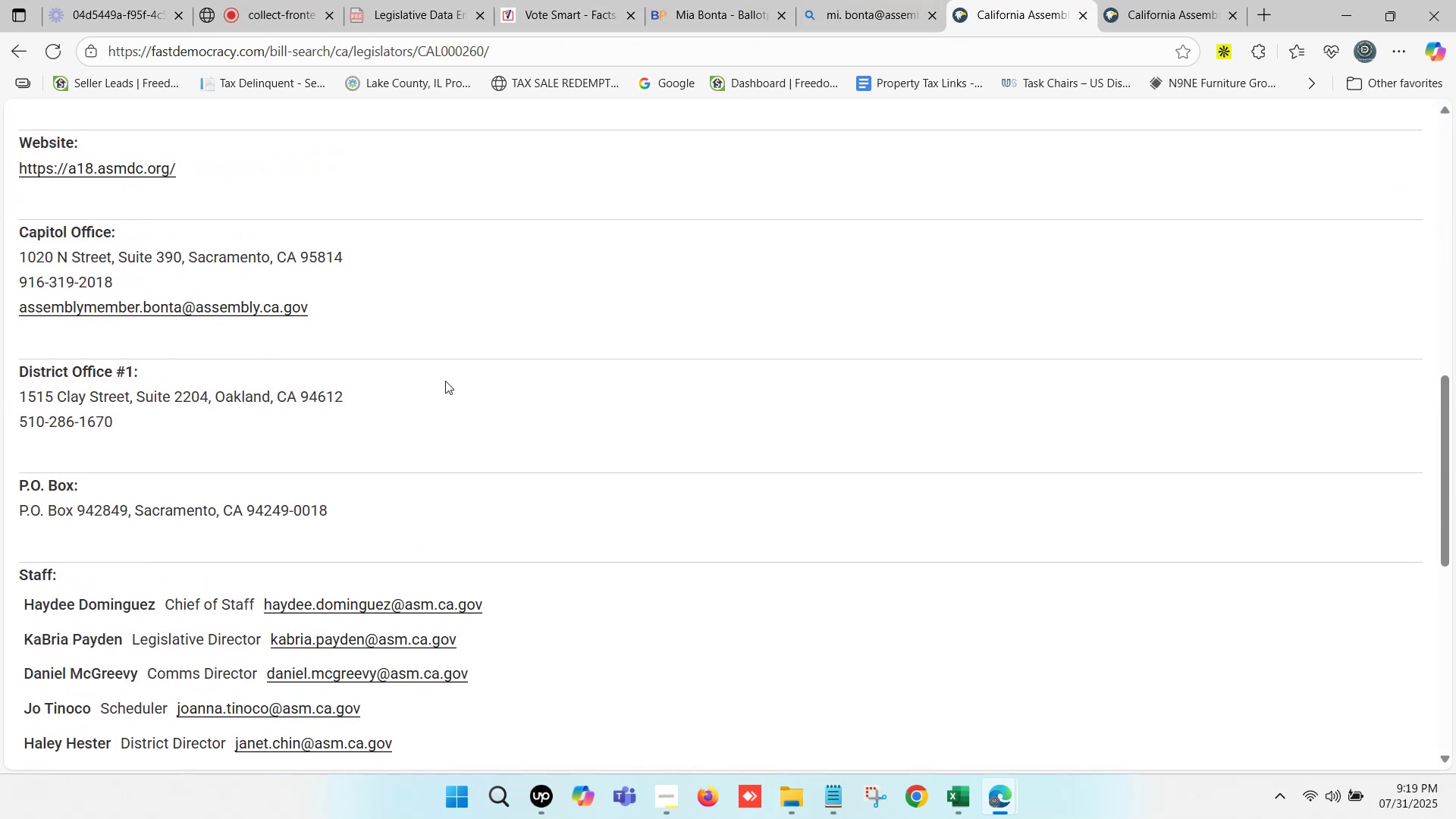 
key(Control+C)
 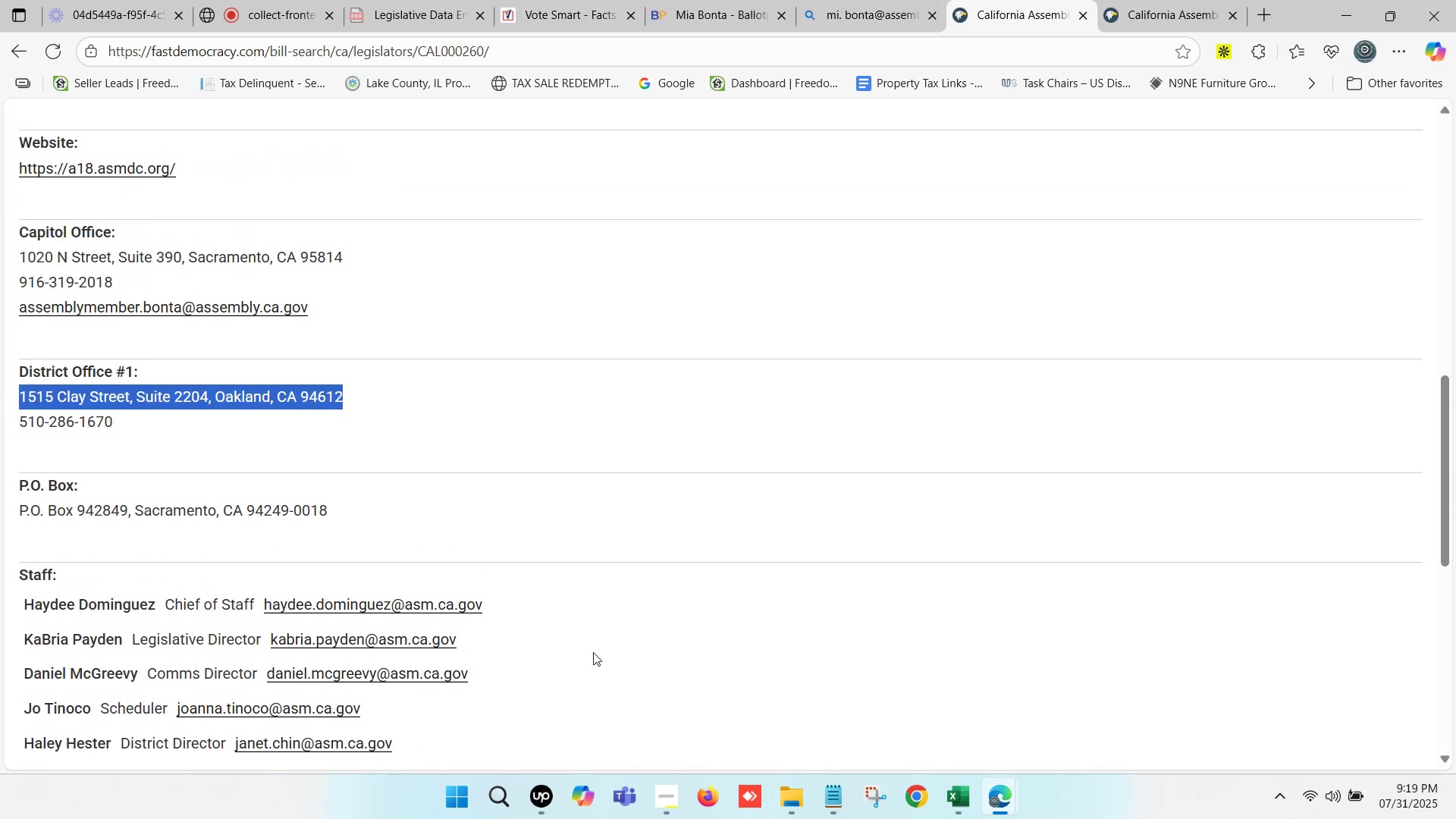 
key(Control+C)
 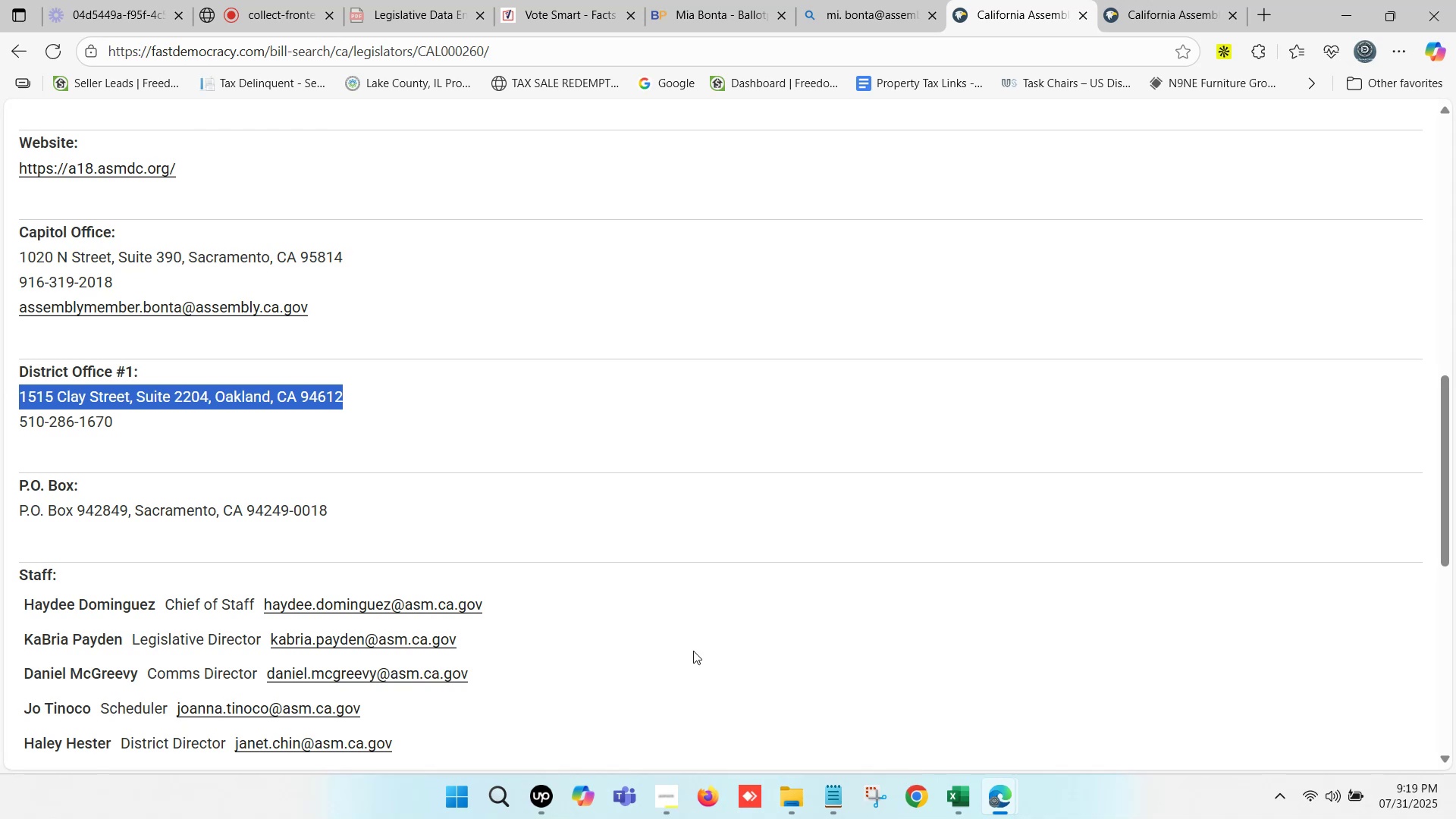 
key(Control+C)
 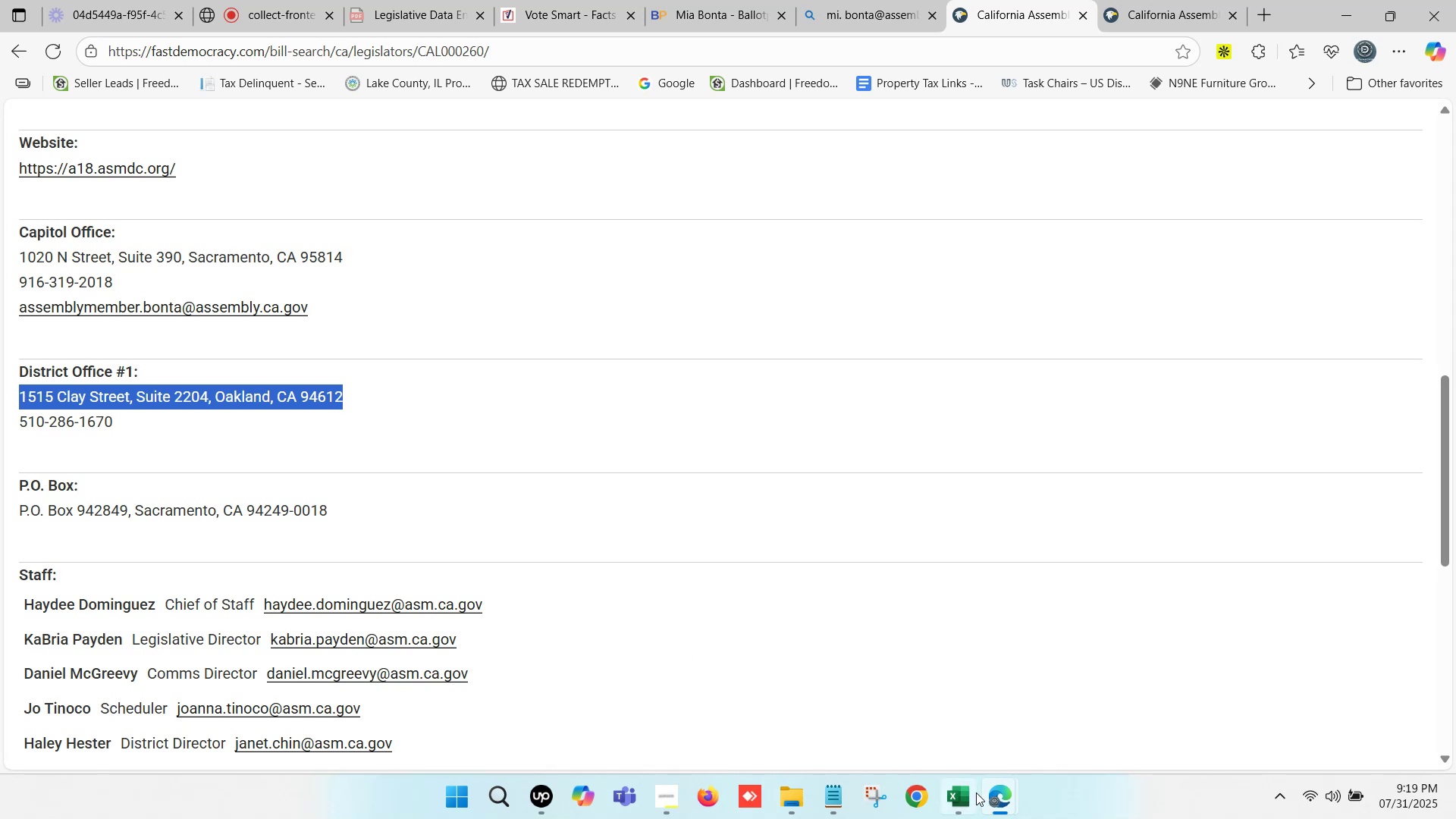 
left_click([968, 798])
 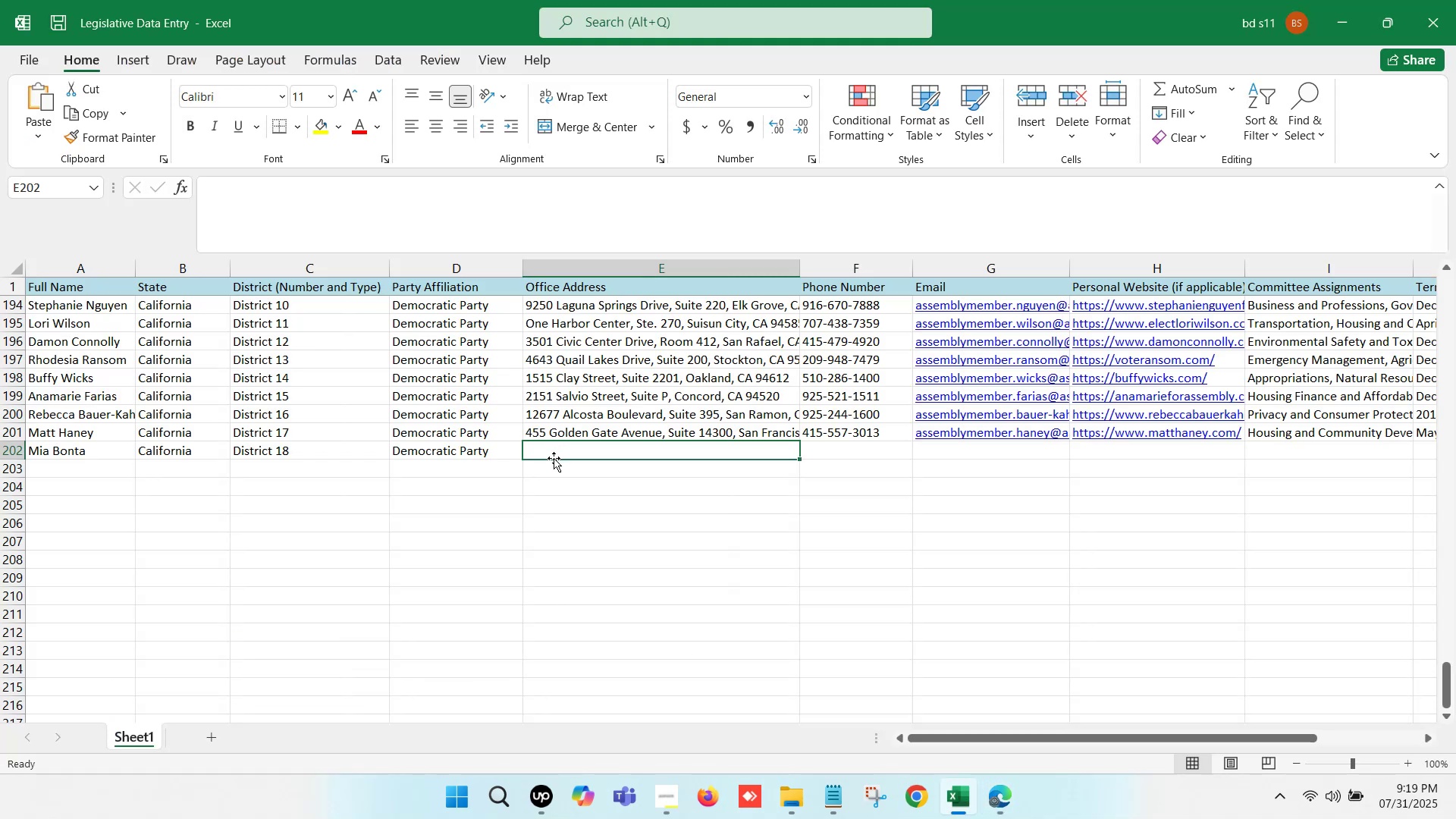 
double_click([553, 452])
 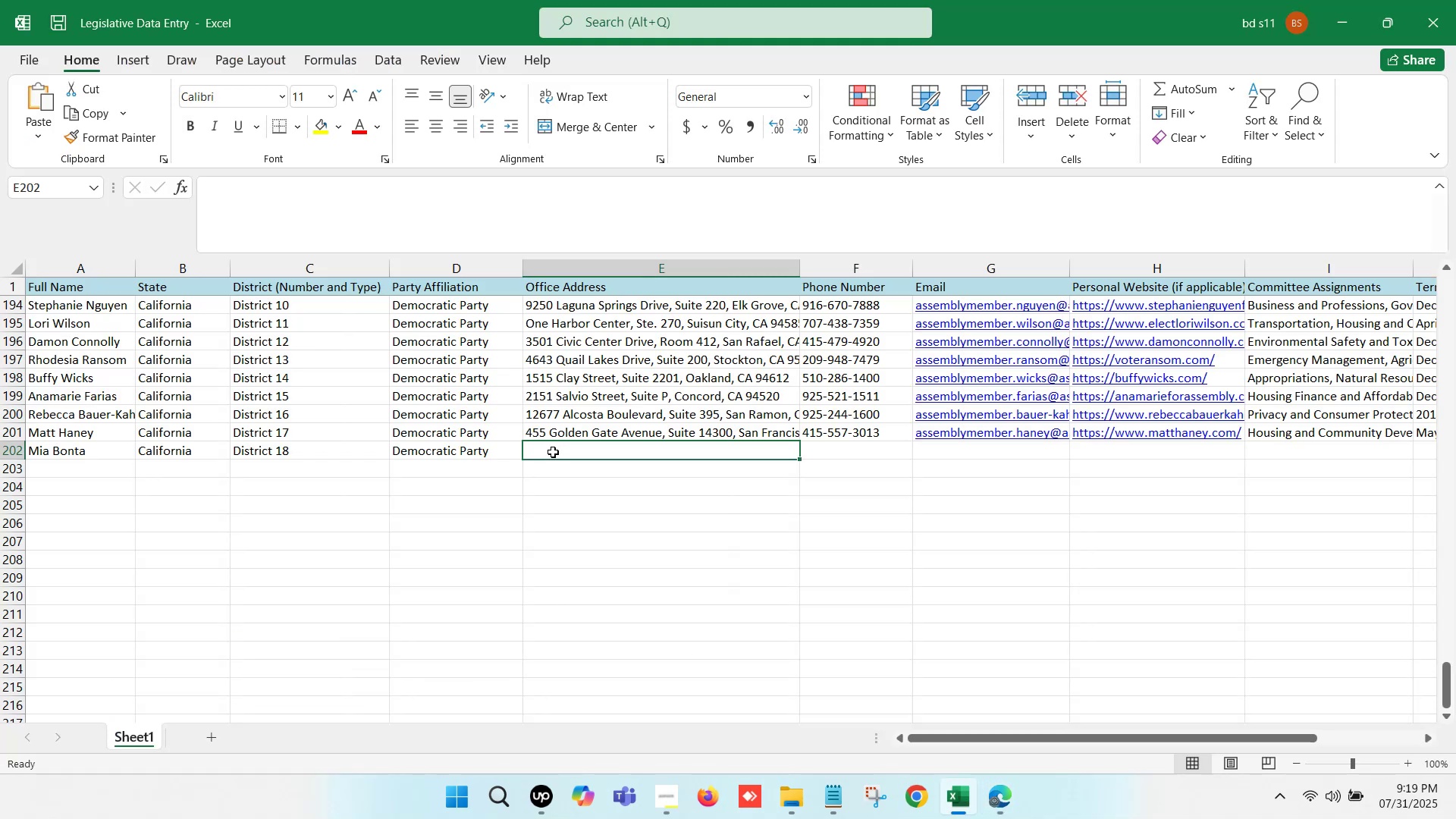 
key(Control+ControlLeft)
 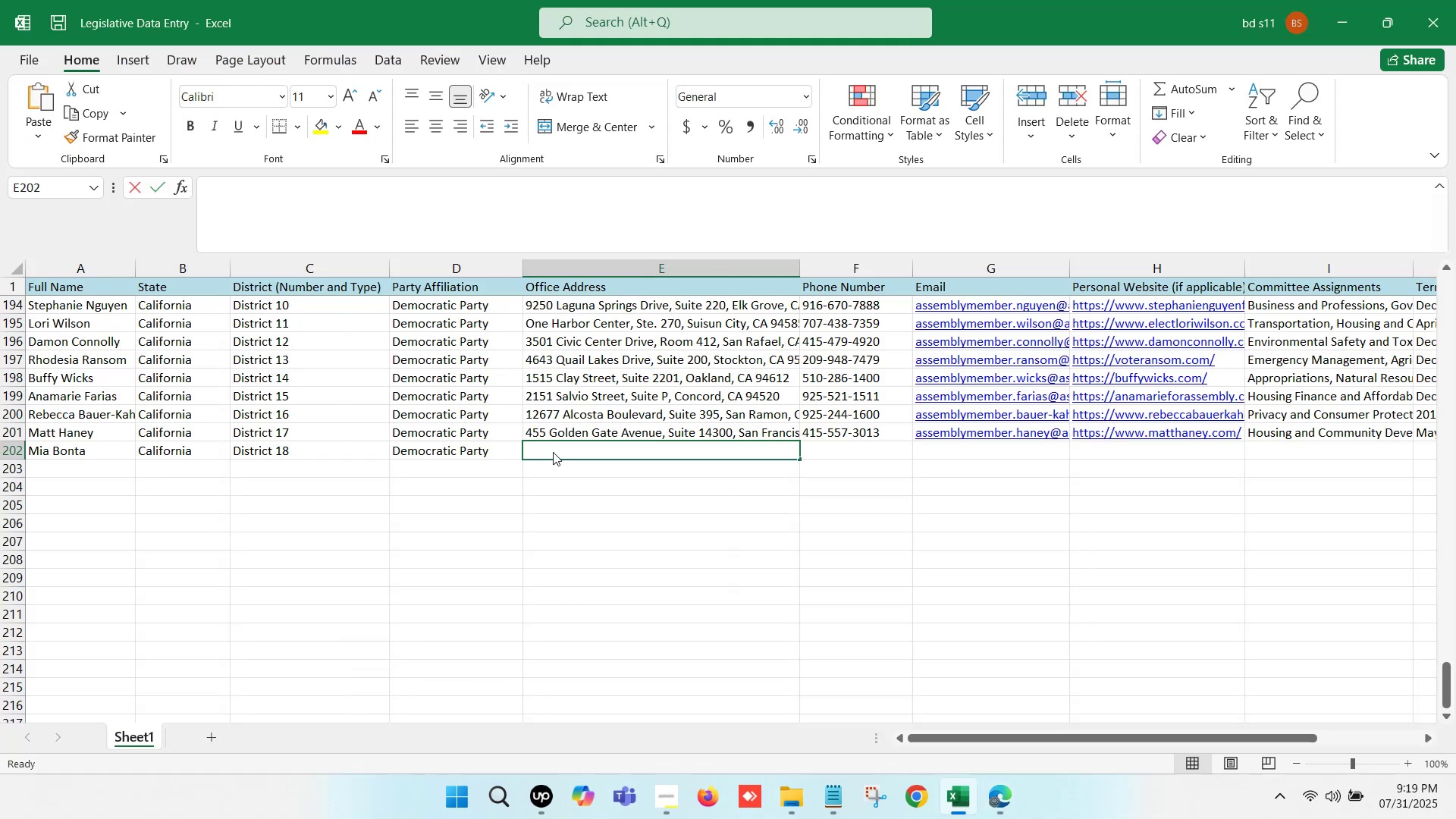 
key(Control+V)
 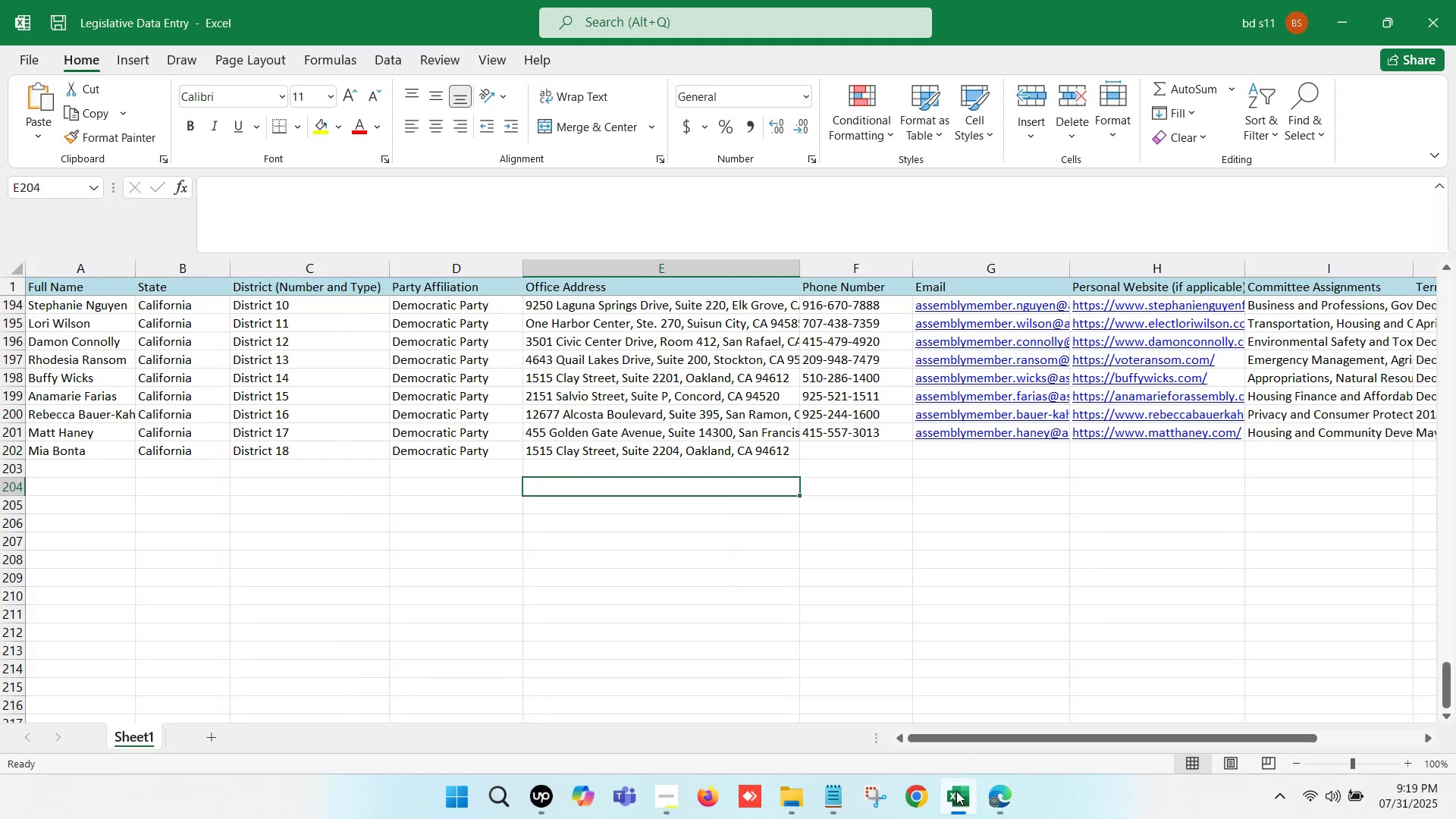 
left_click([995, 795])
 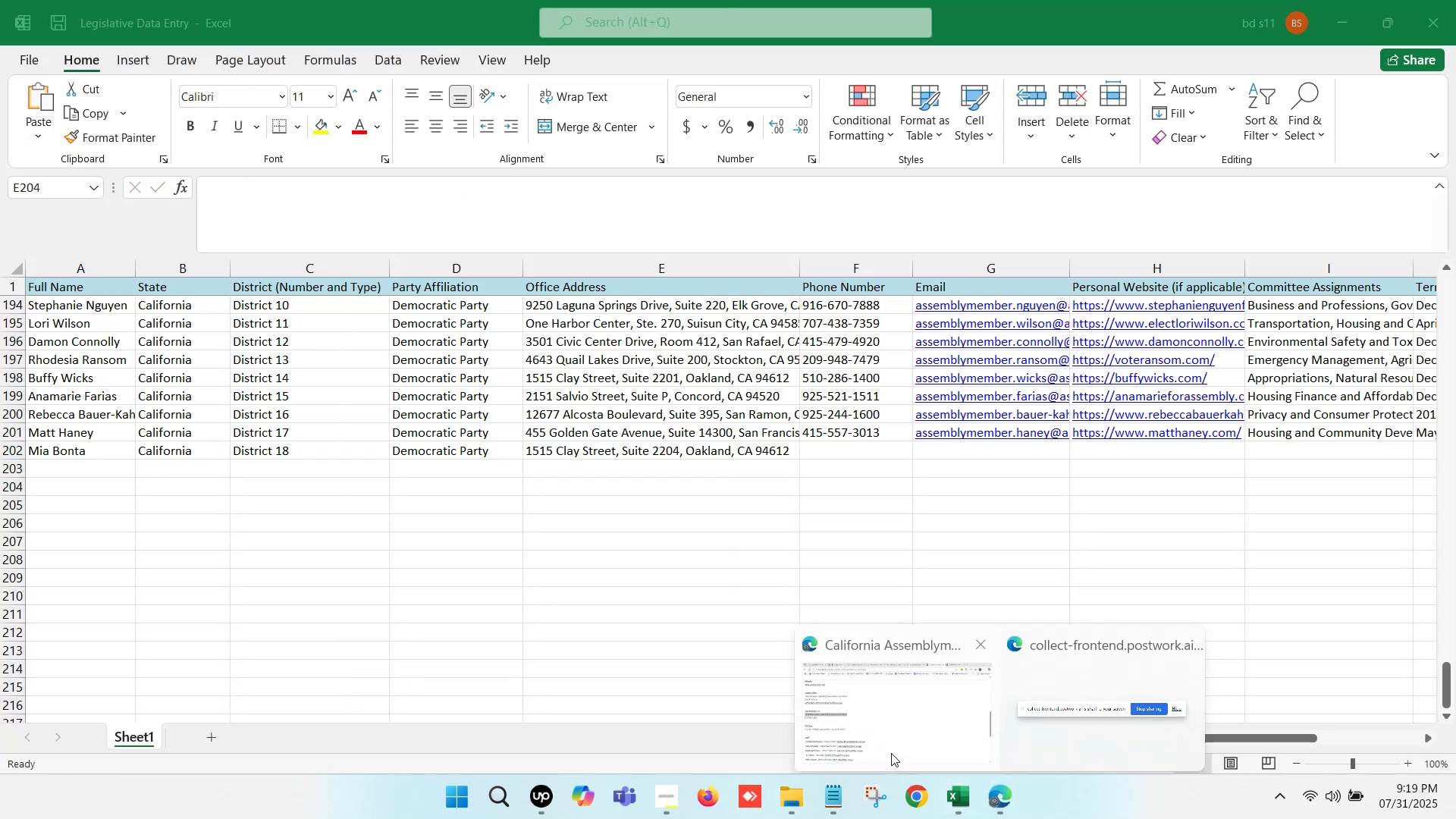 
left_click([863, 728])
 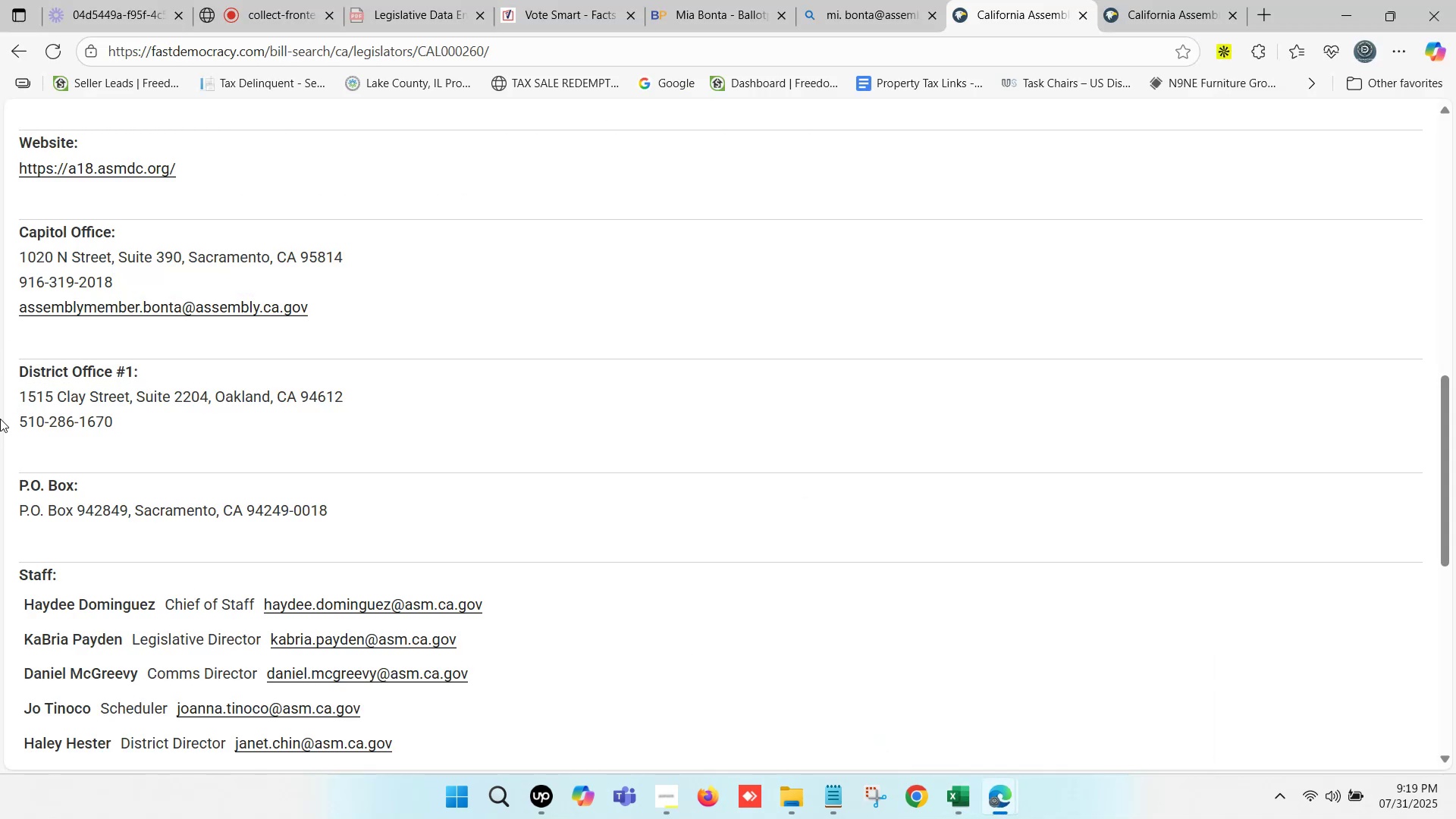 
key(Control+C)
 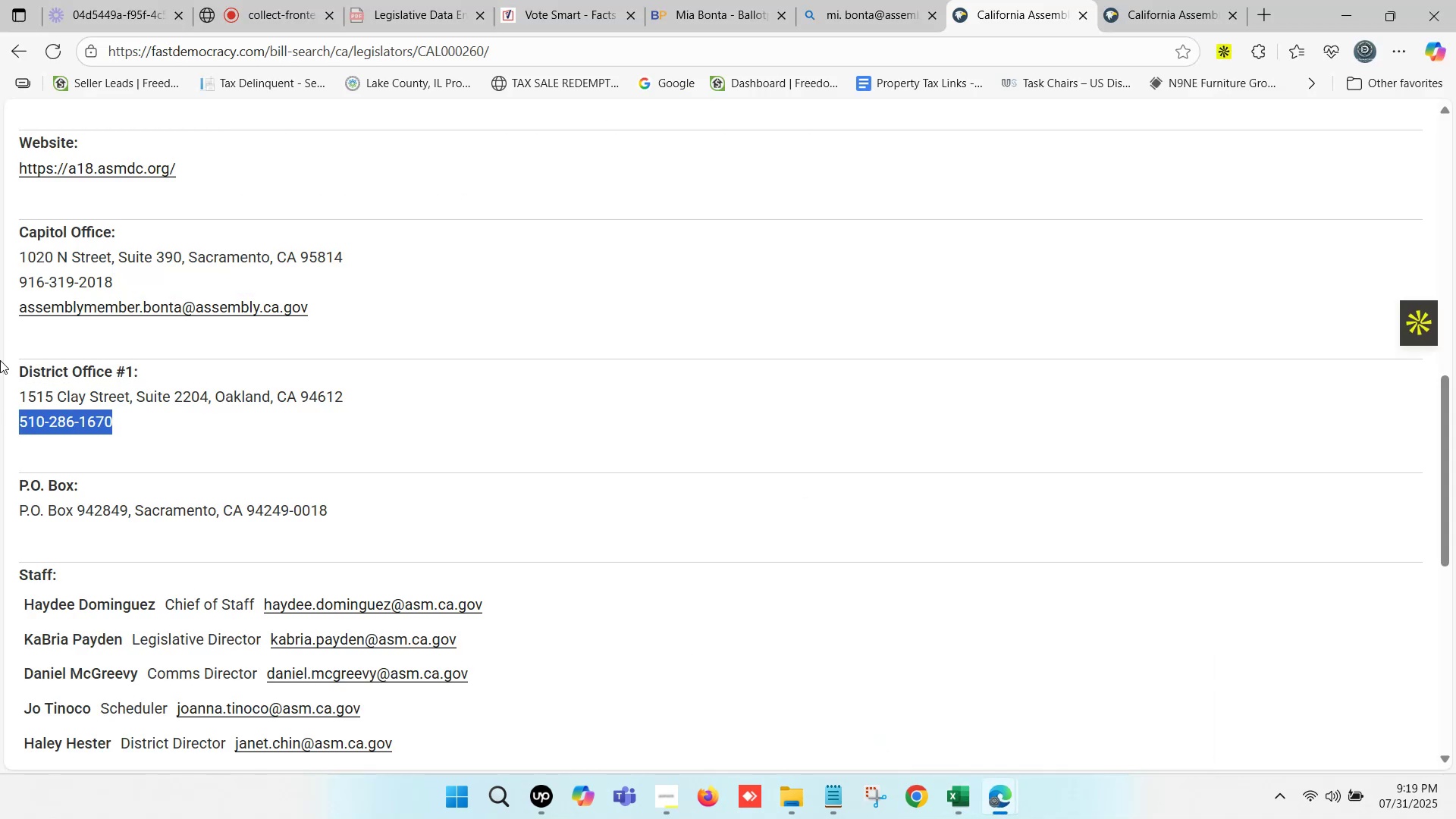 
key(Control+C)
 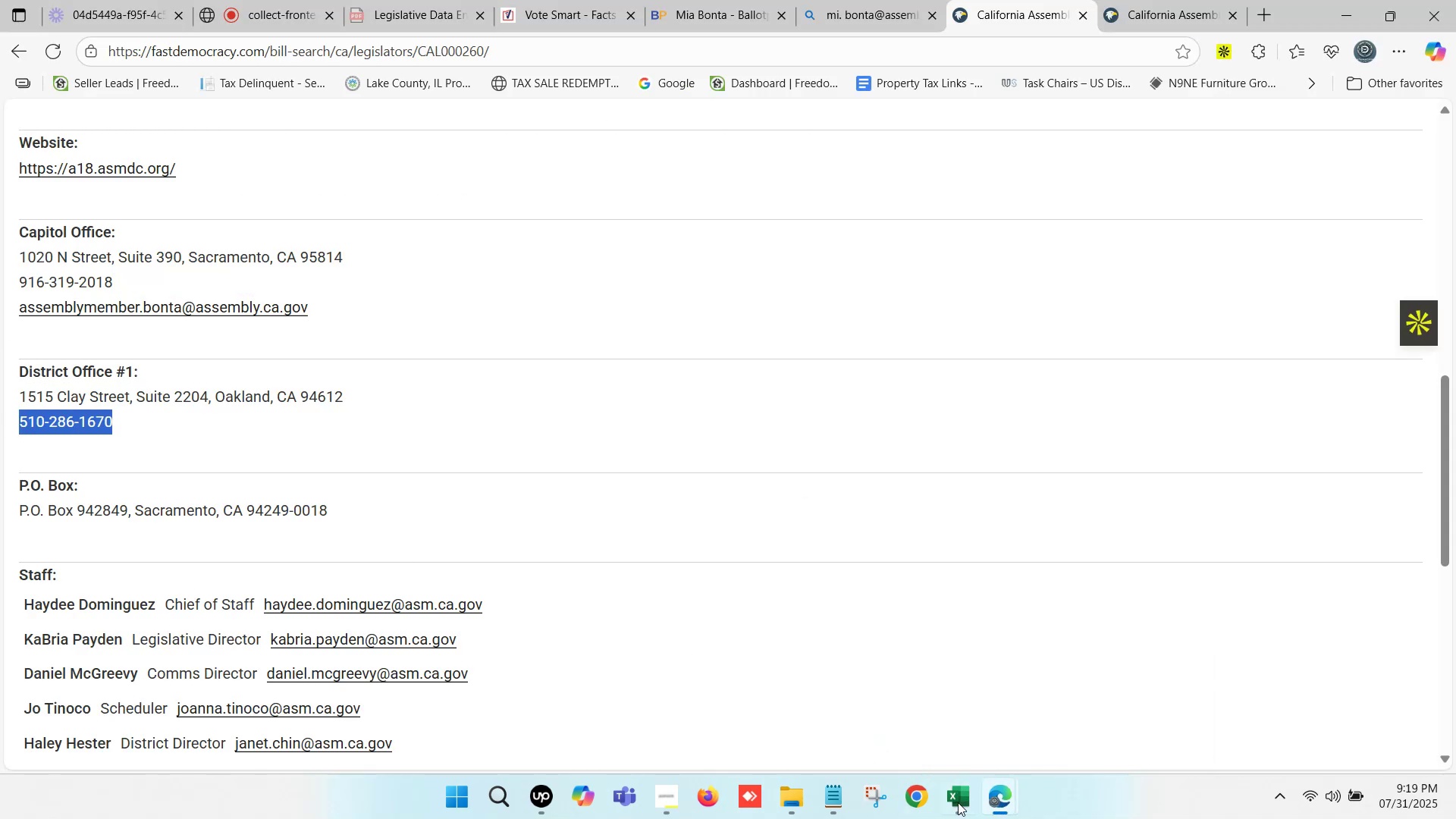 
left_click([959, 805])
 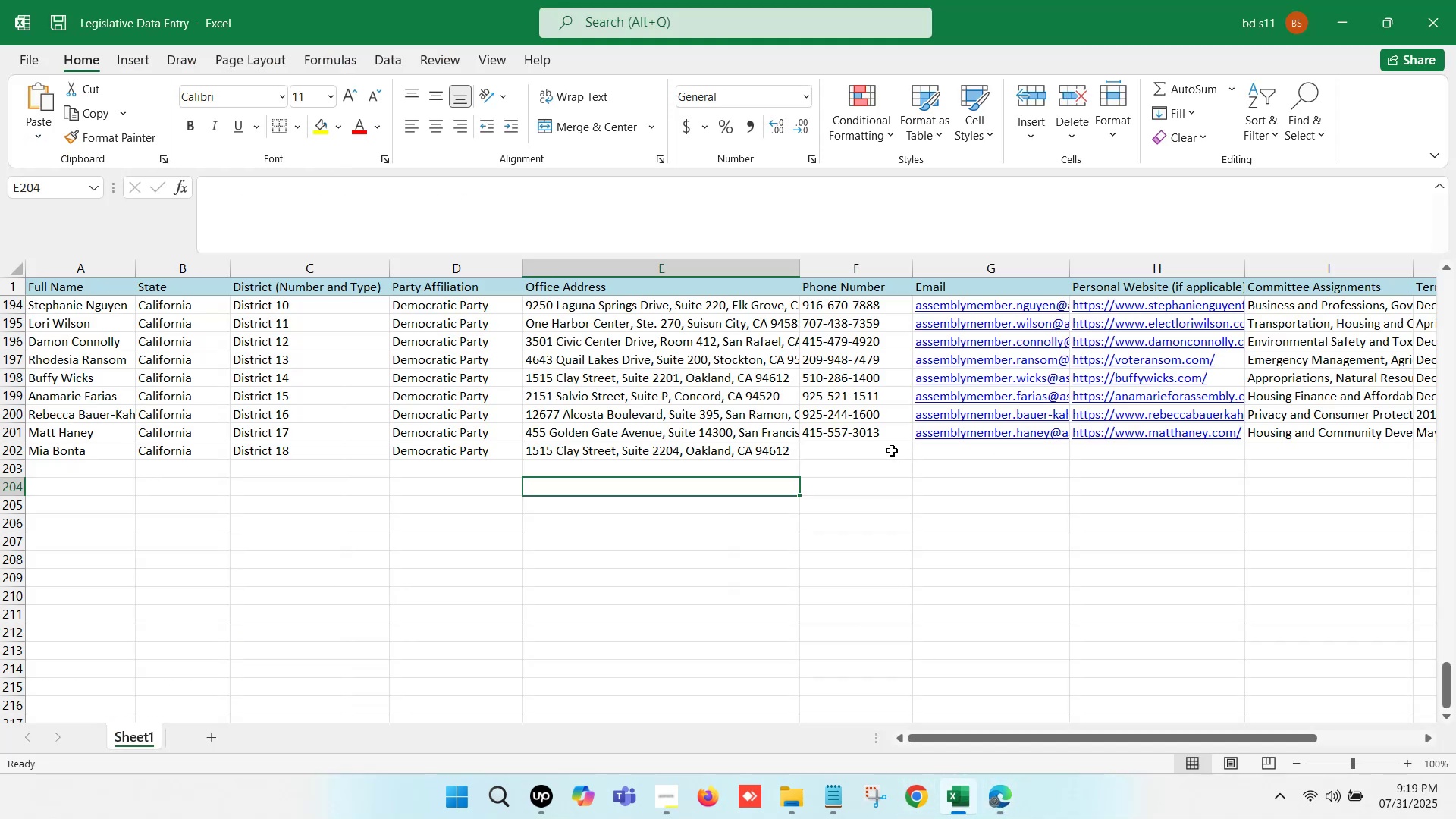 
double_click([887, 447])
 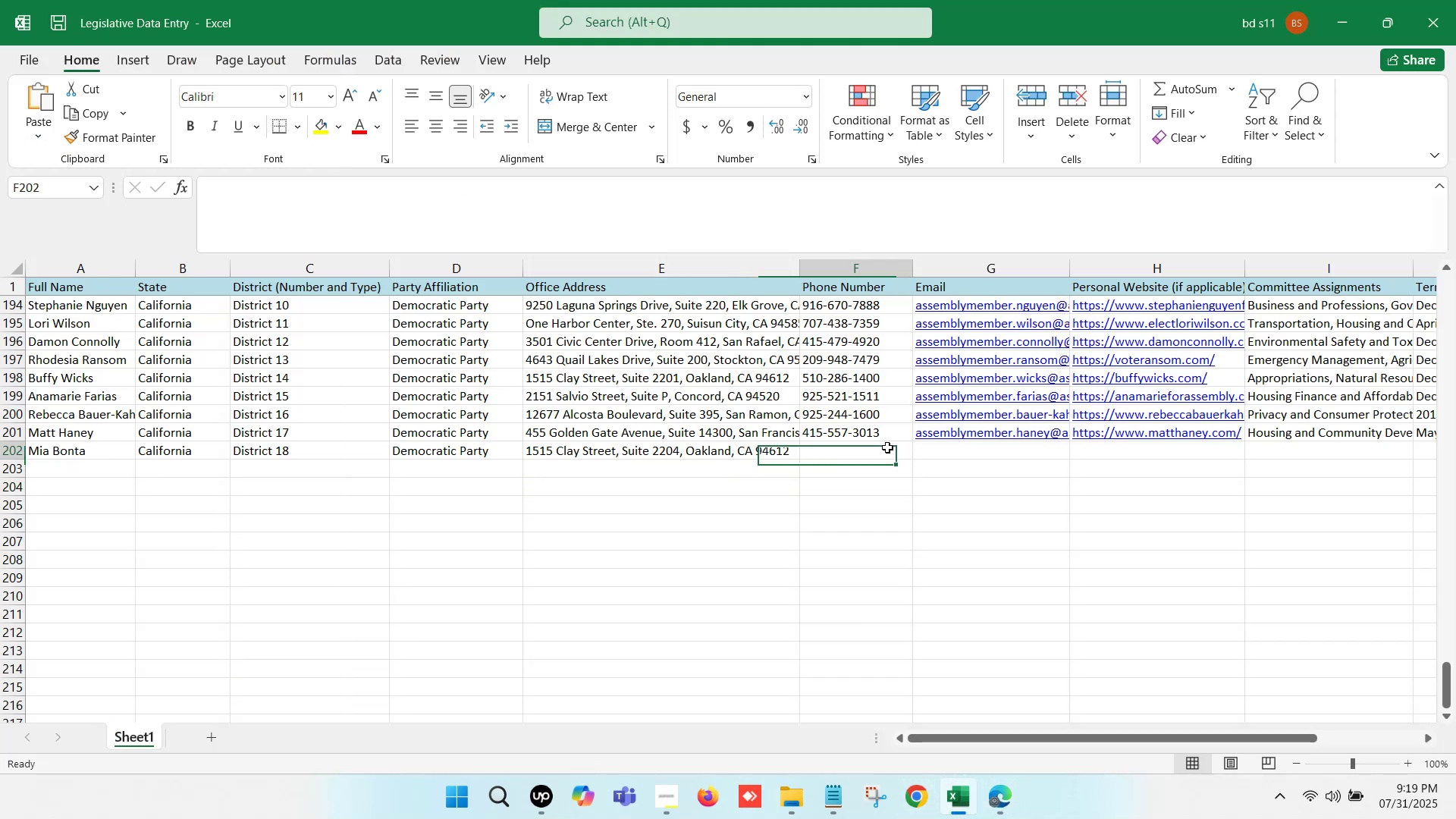 
key(Control+ControlLeft)
 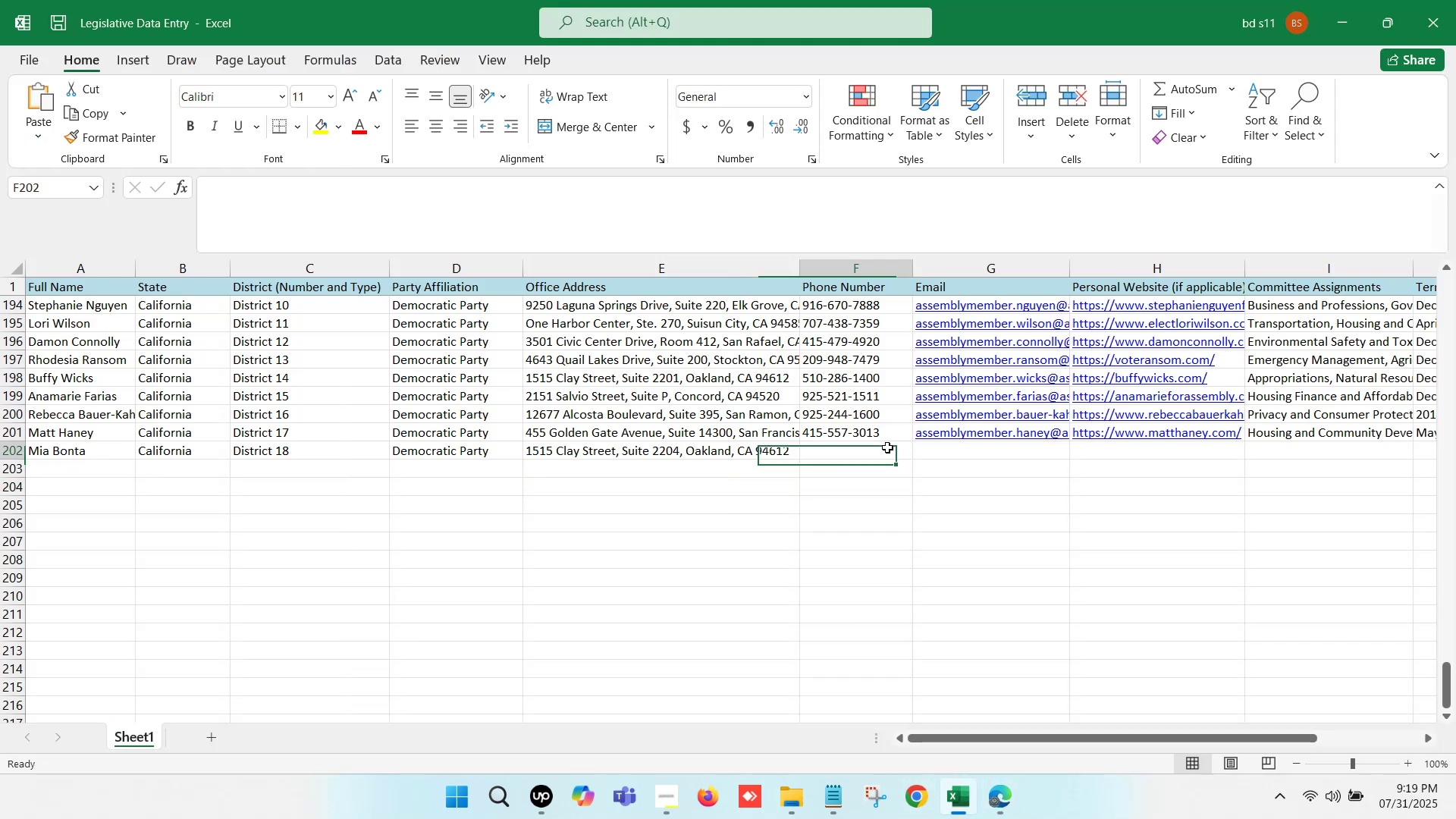 
key(Control+V)
 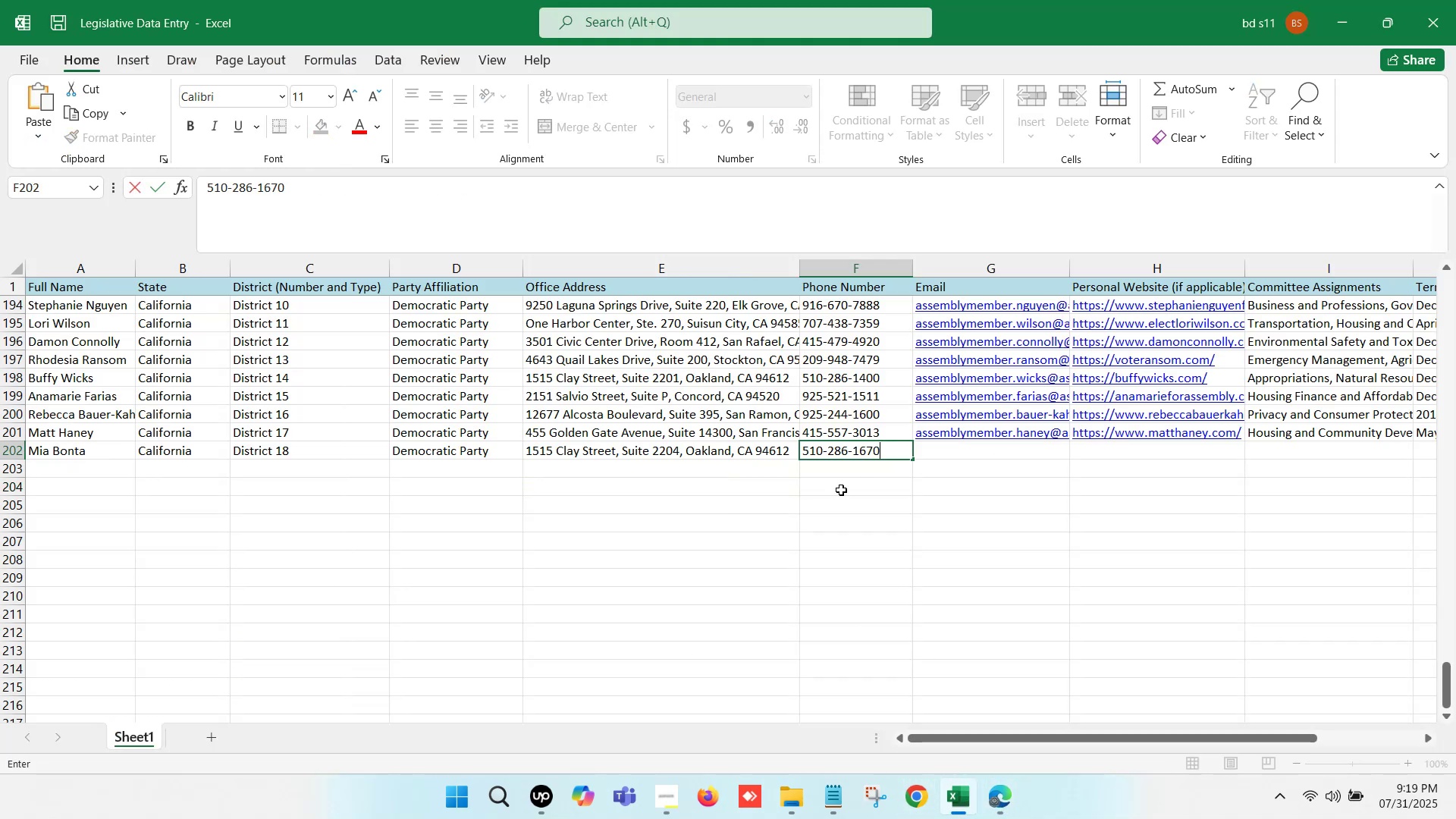 
left_click([835, 491])
 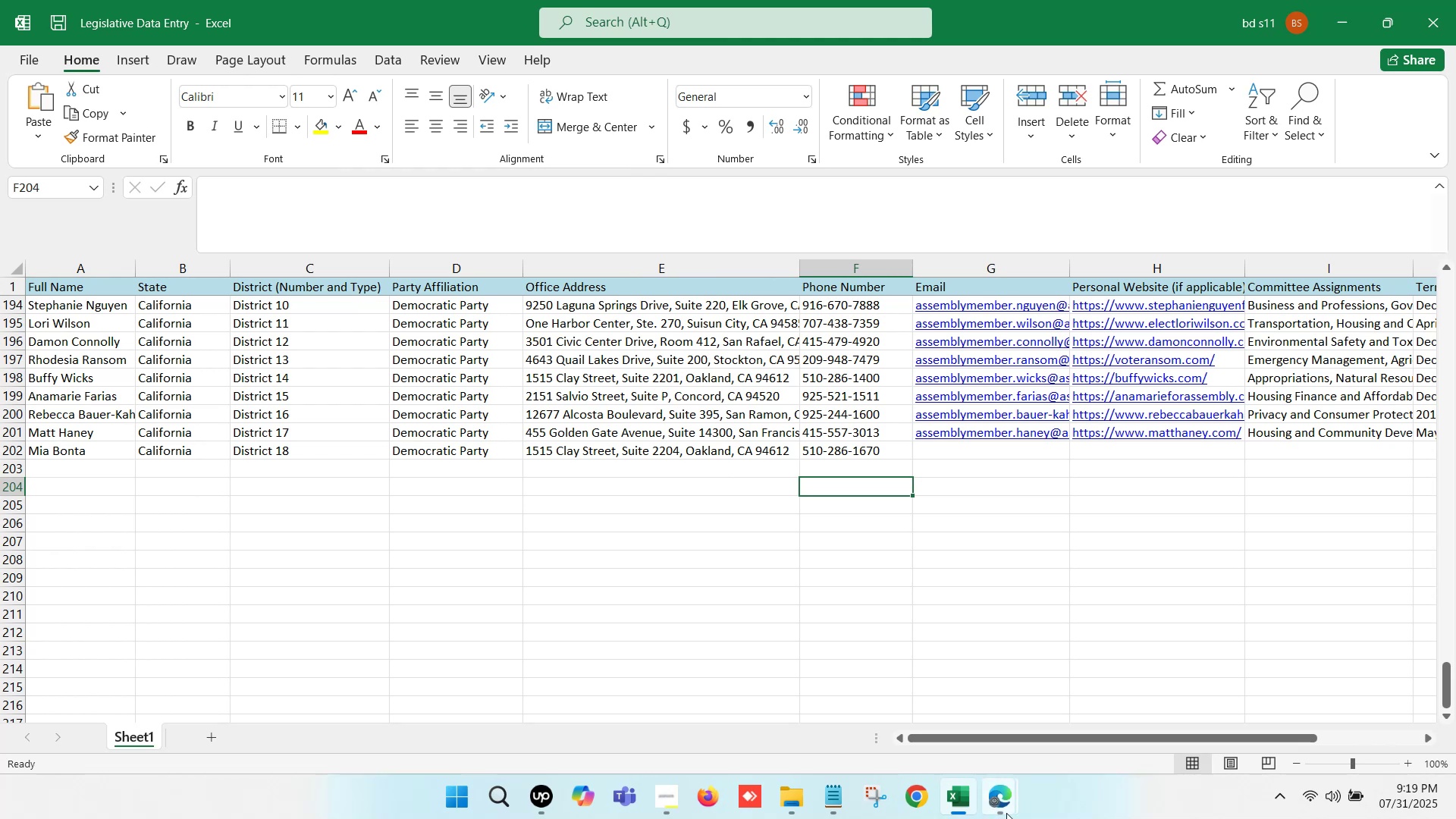 
left_click([1006, 803])
 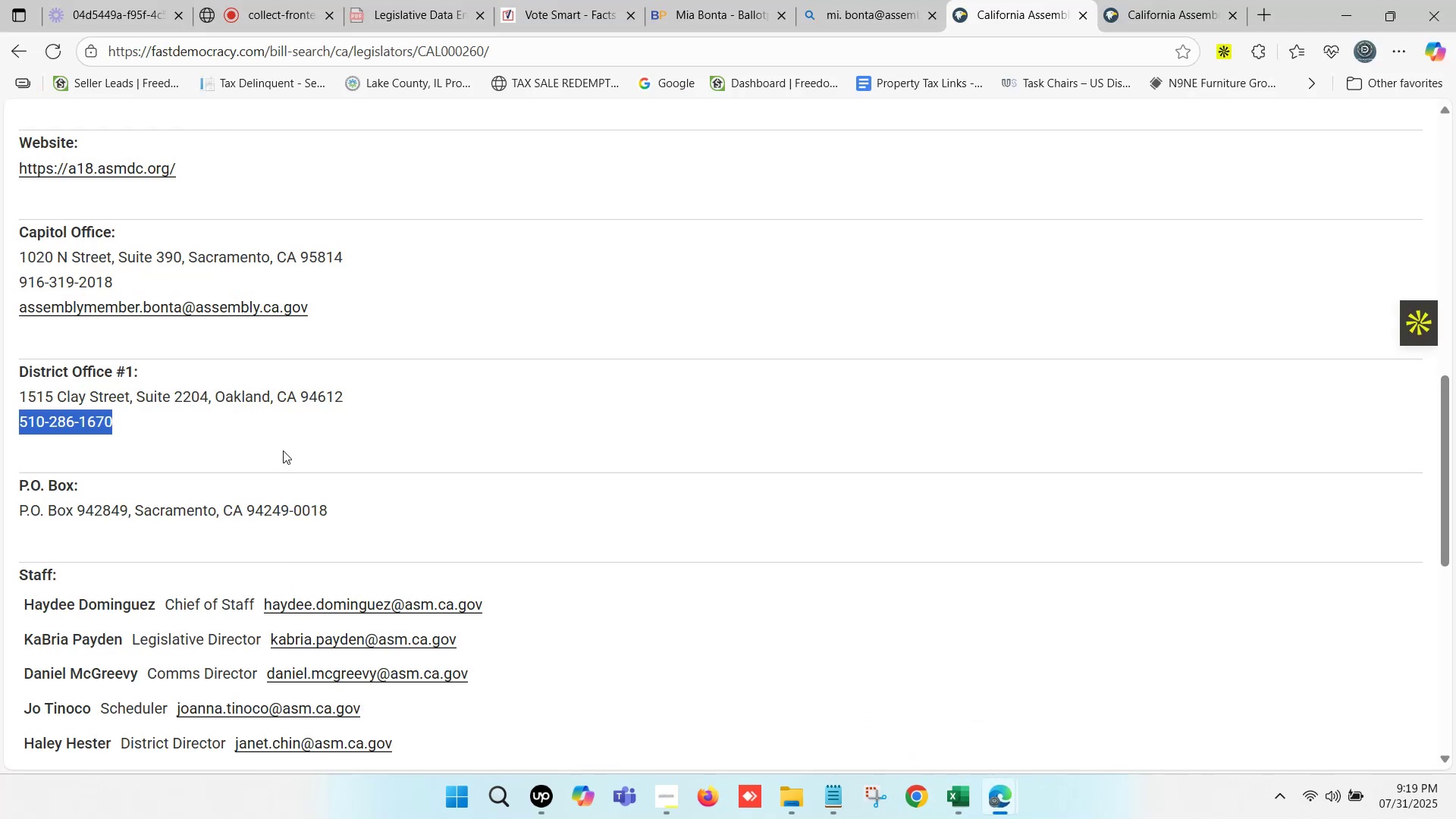 
scroll: coordinate [242, 438], scroll_direction: up, amount: 2.0
 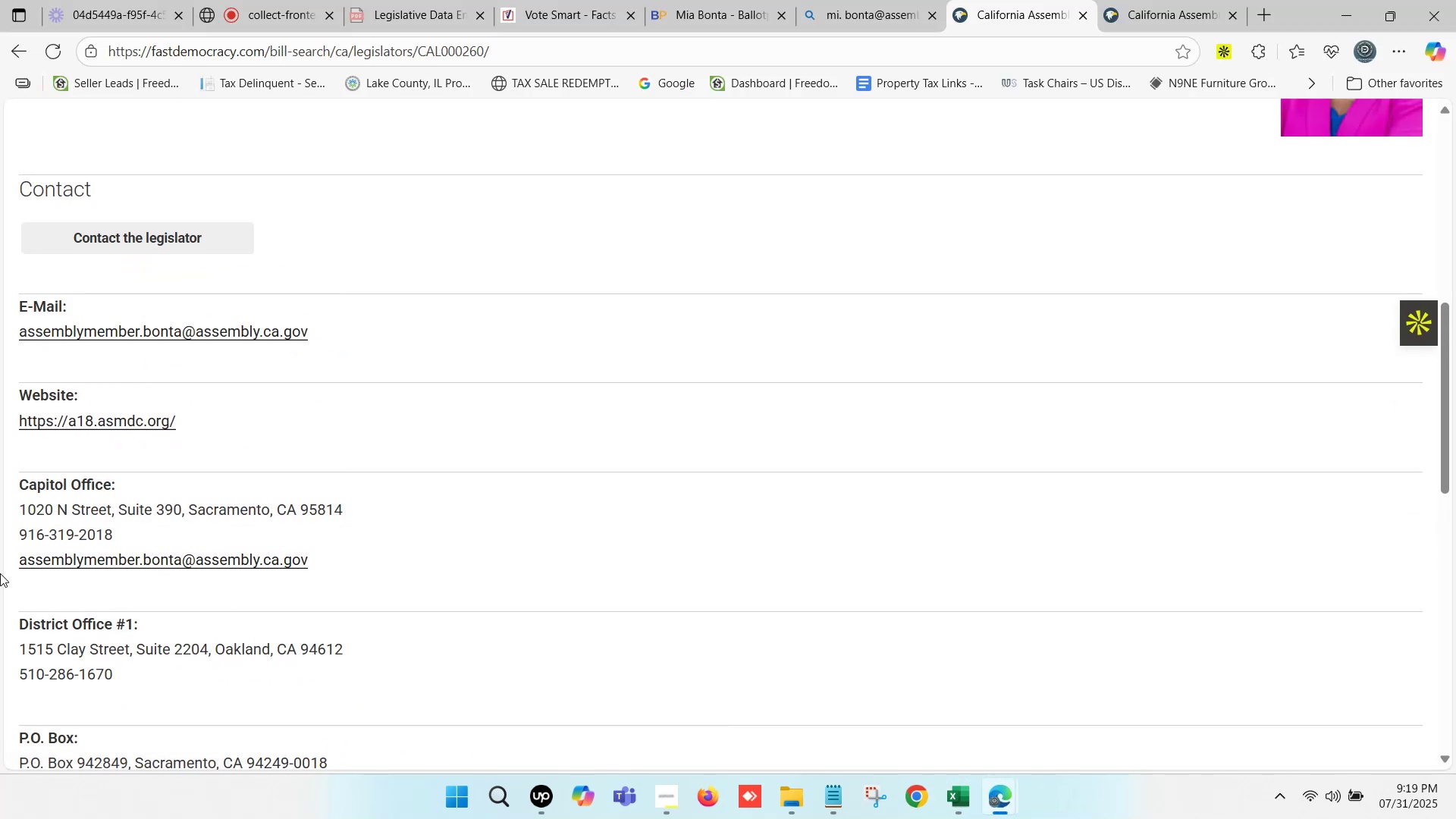 
key(Control+C)
 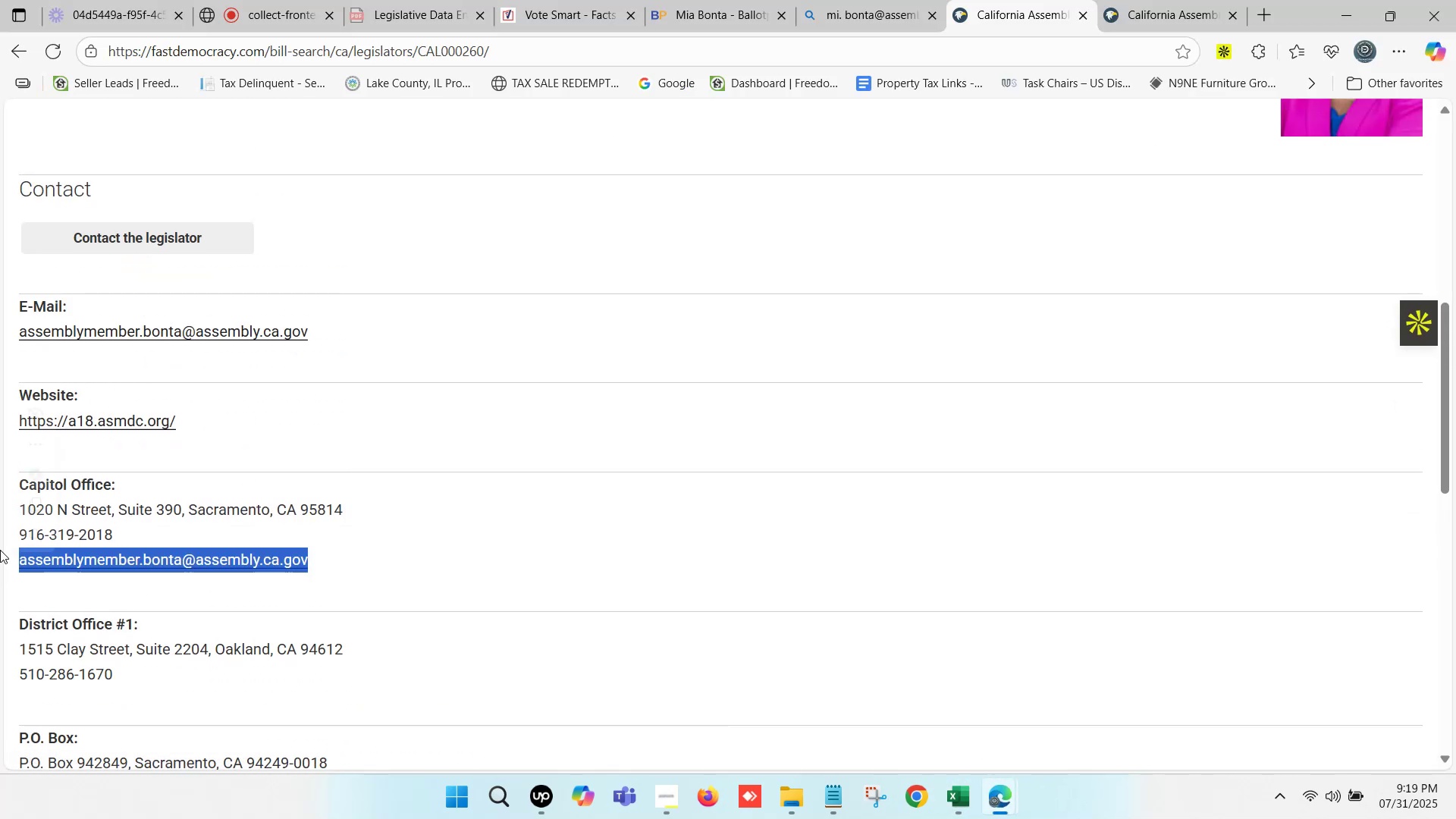 
key(Control+C)
 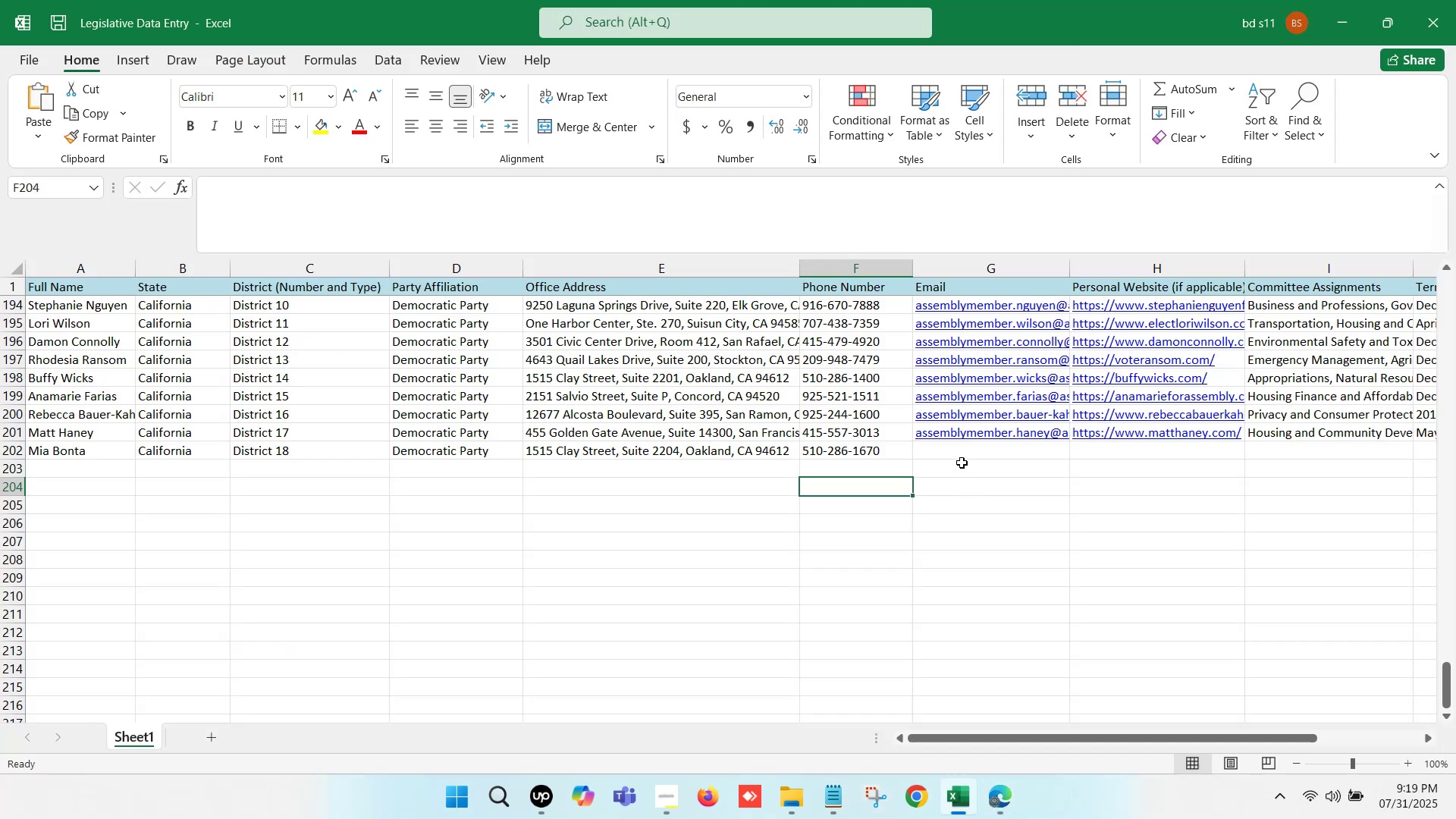 
double_click([957, 447])
 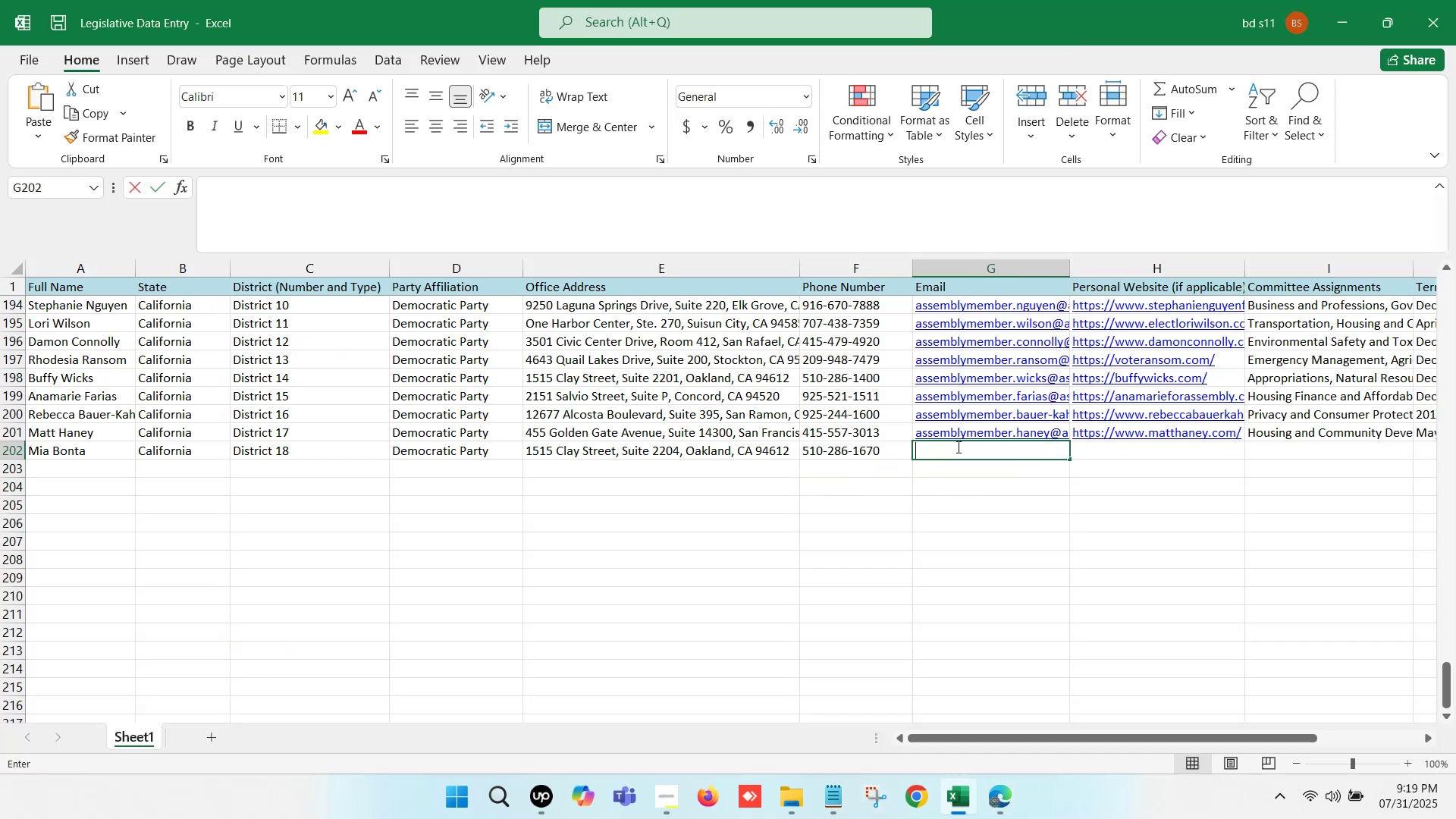 
key(Control+ControlLeft)
 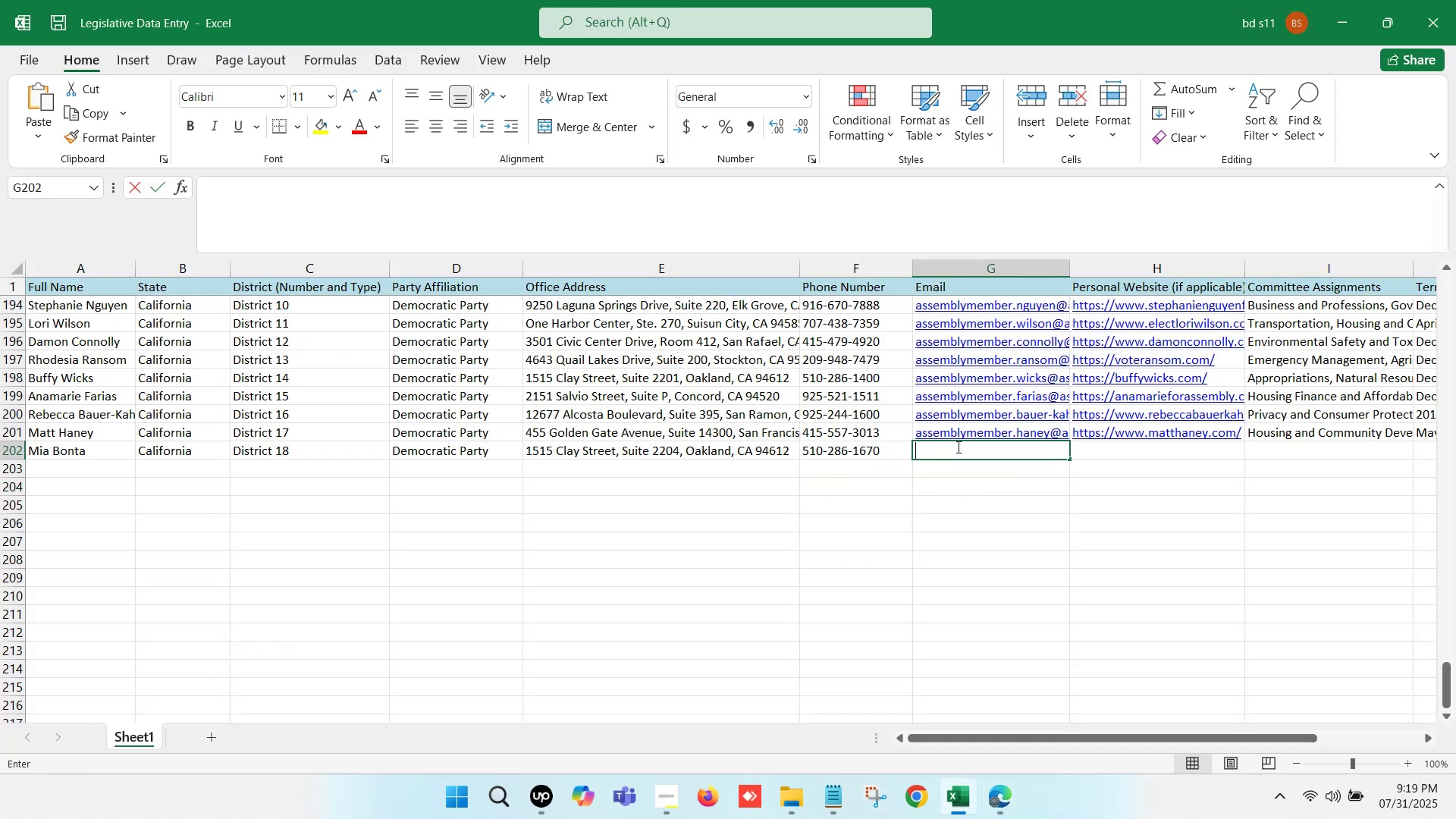 
key(Control+V)
 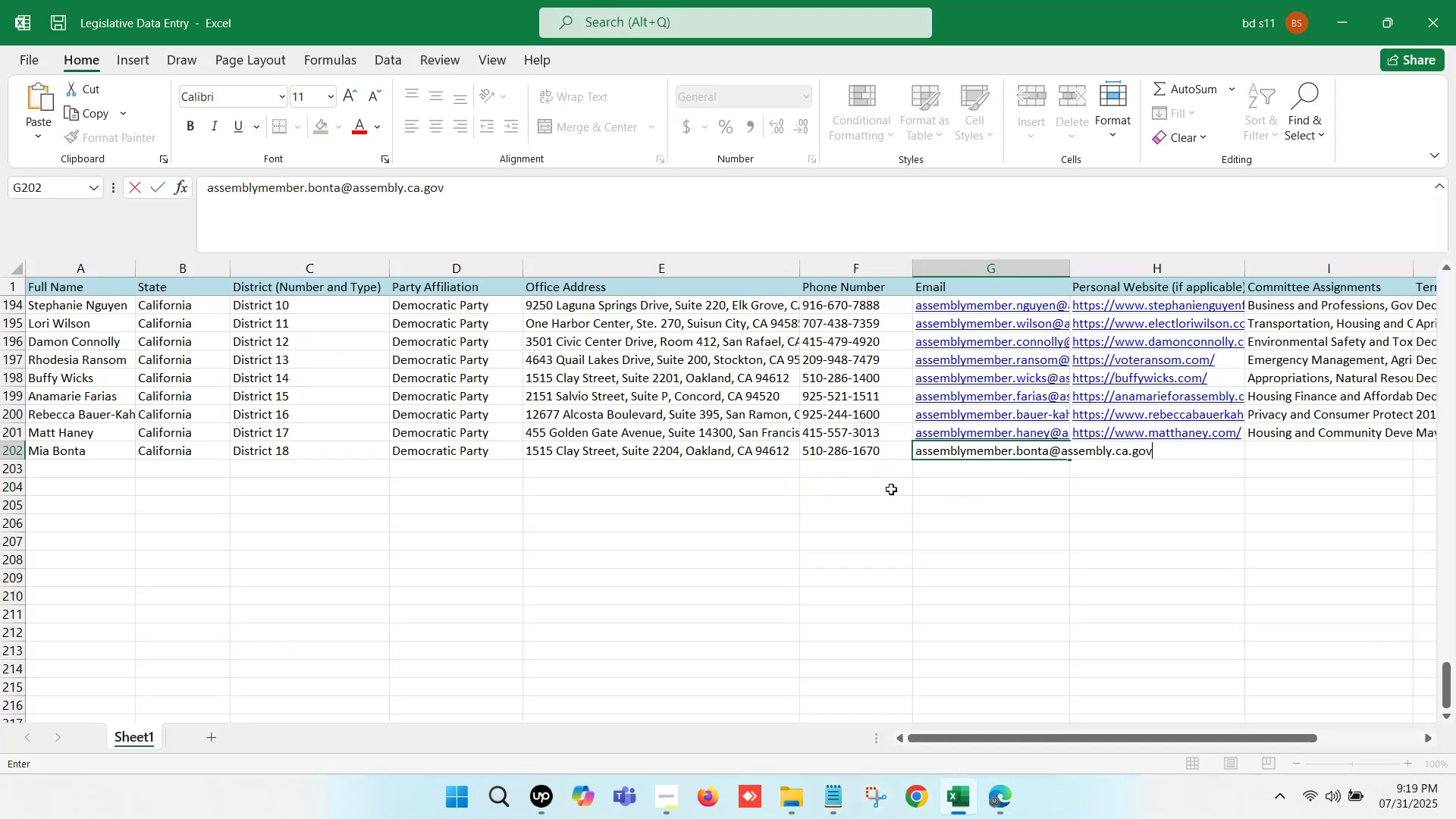 
left_click([887, 491])
 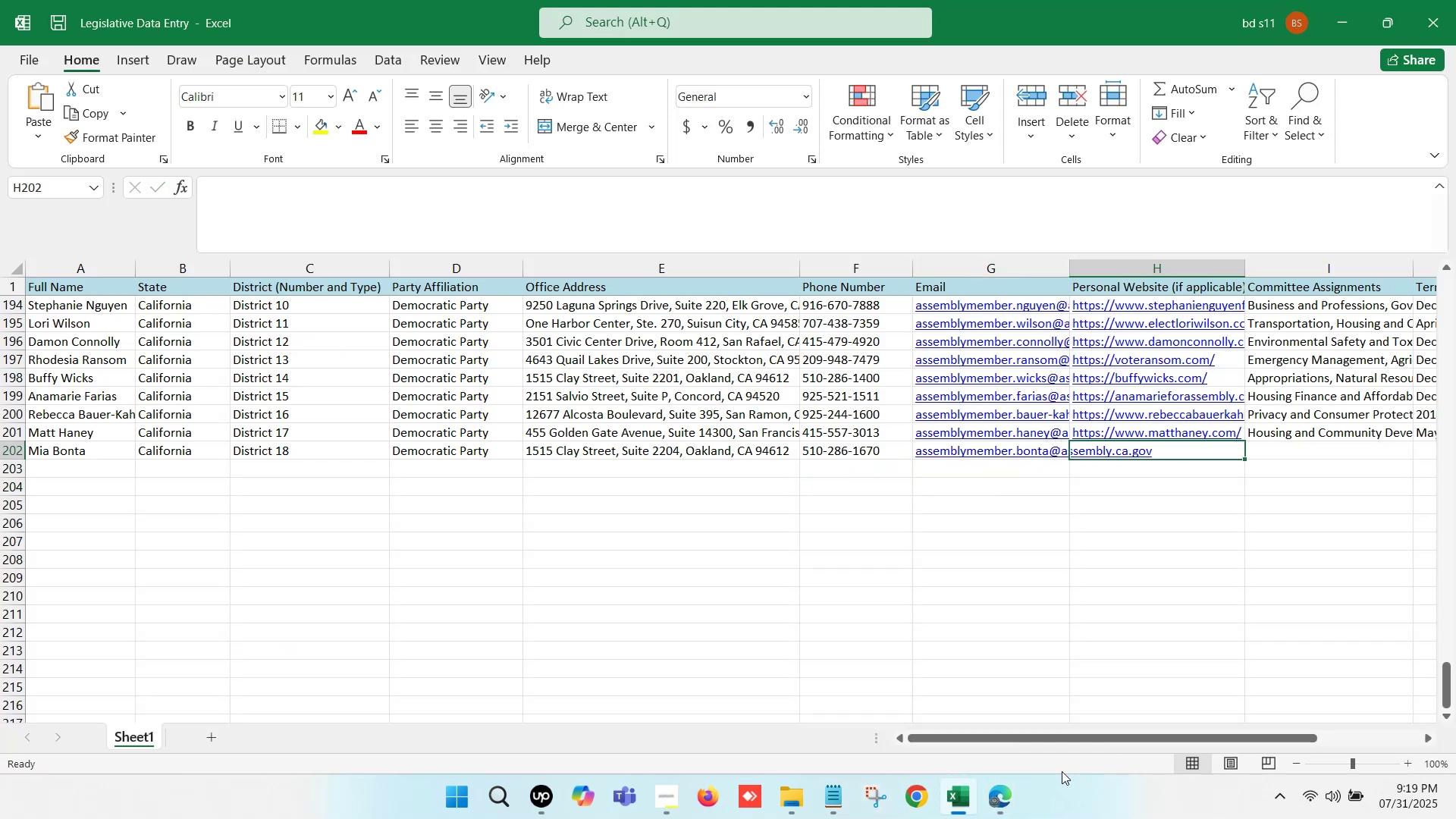 
left_click([1004, 783])
 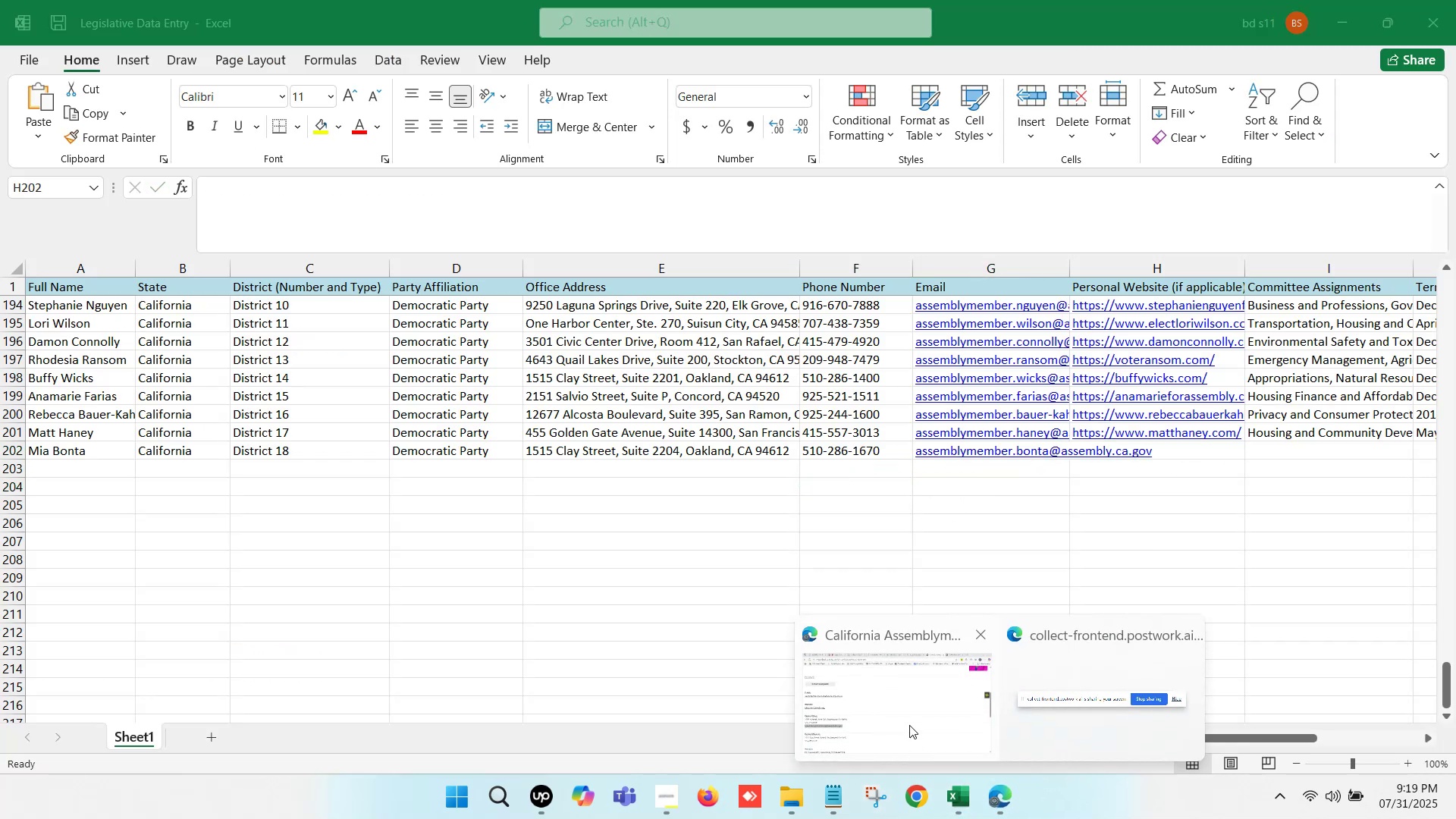 
left_click([908, 715])
 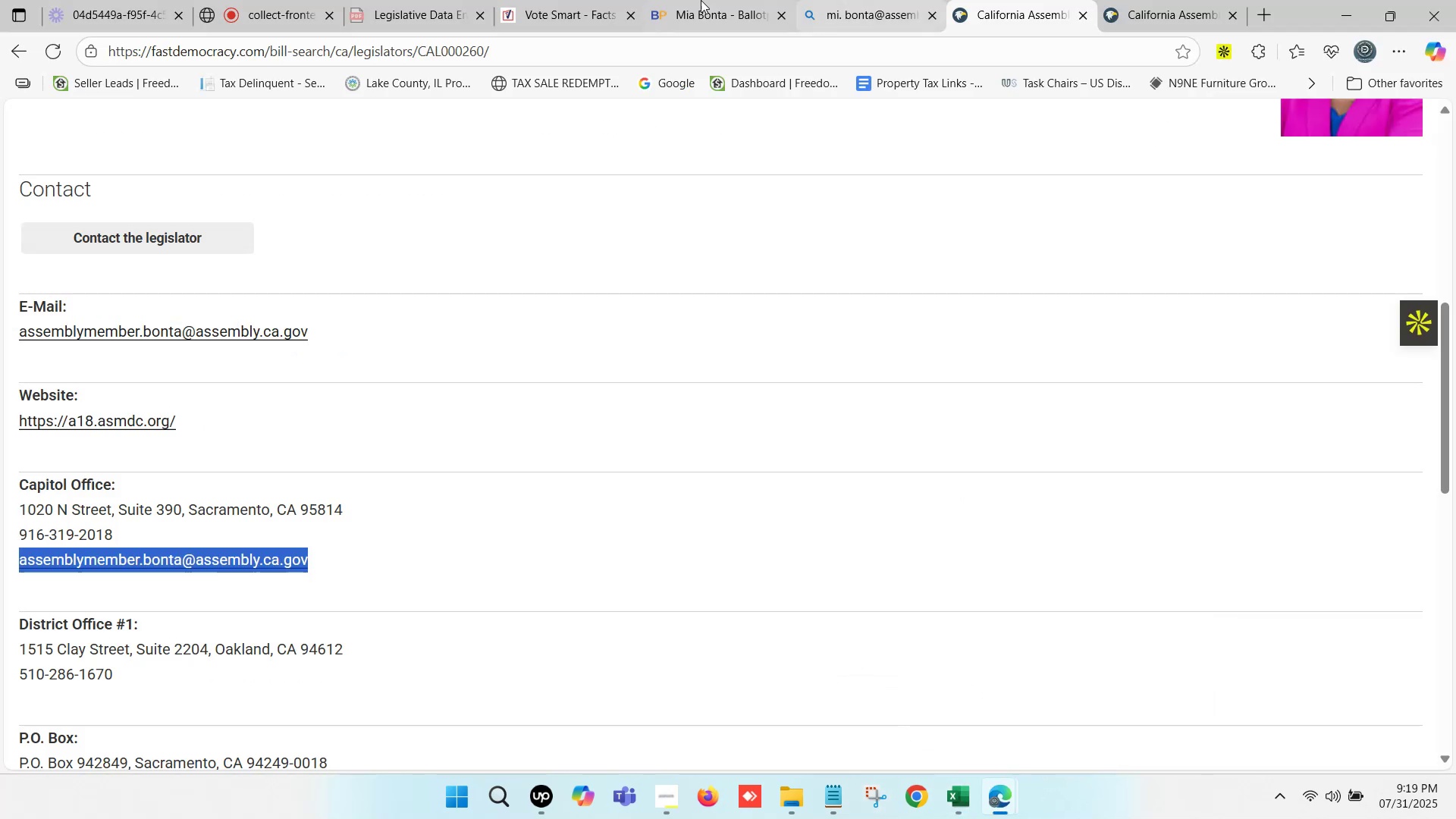 
left_click([706, 0])
 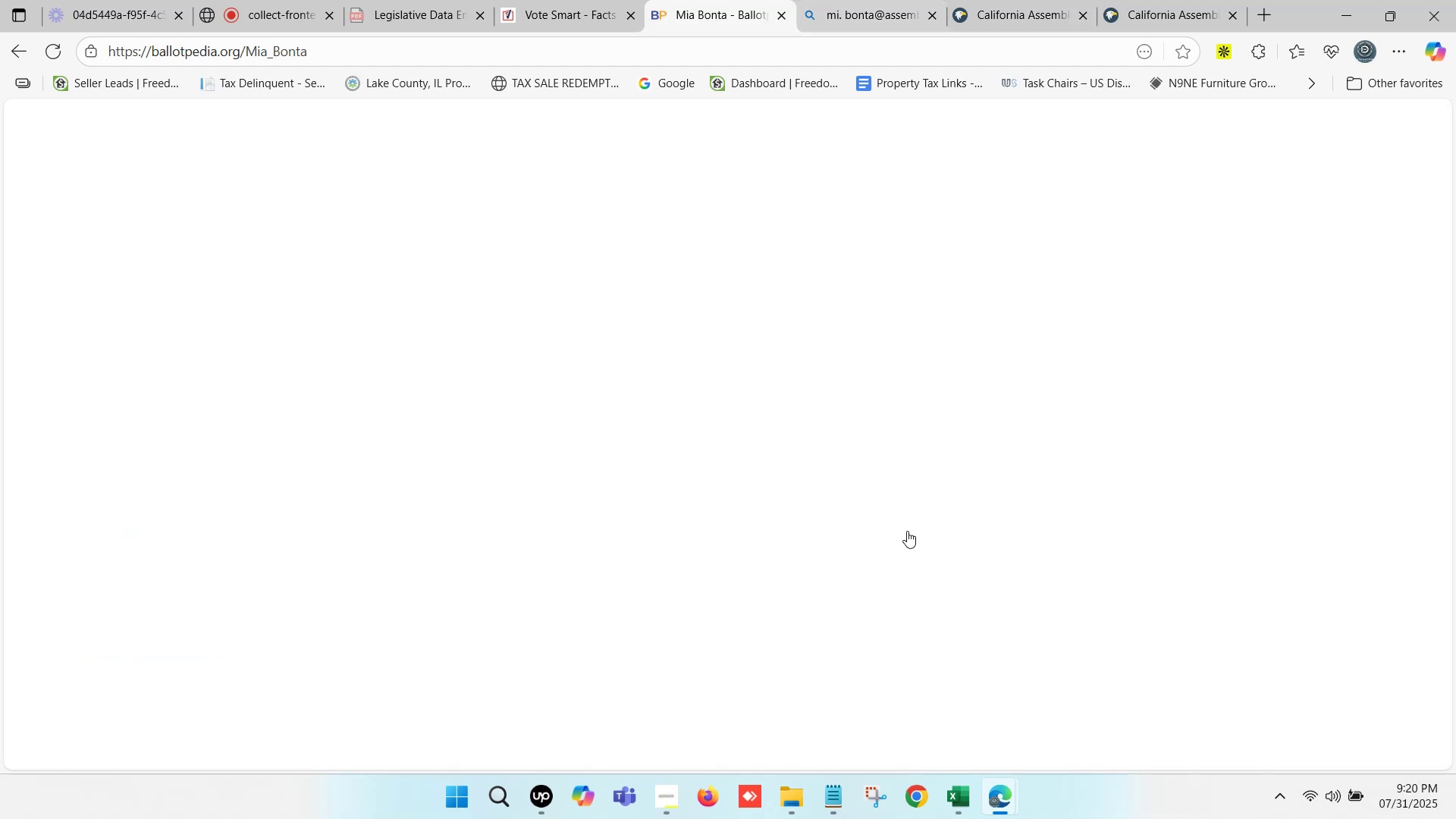 
scroll: coordinate [1105, 474], scroll_direction: down, amount: 6.0
 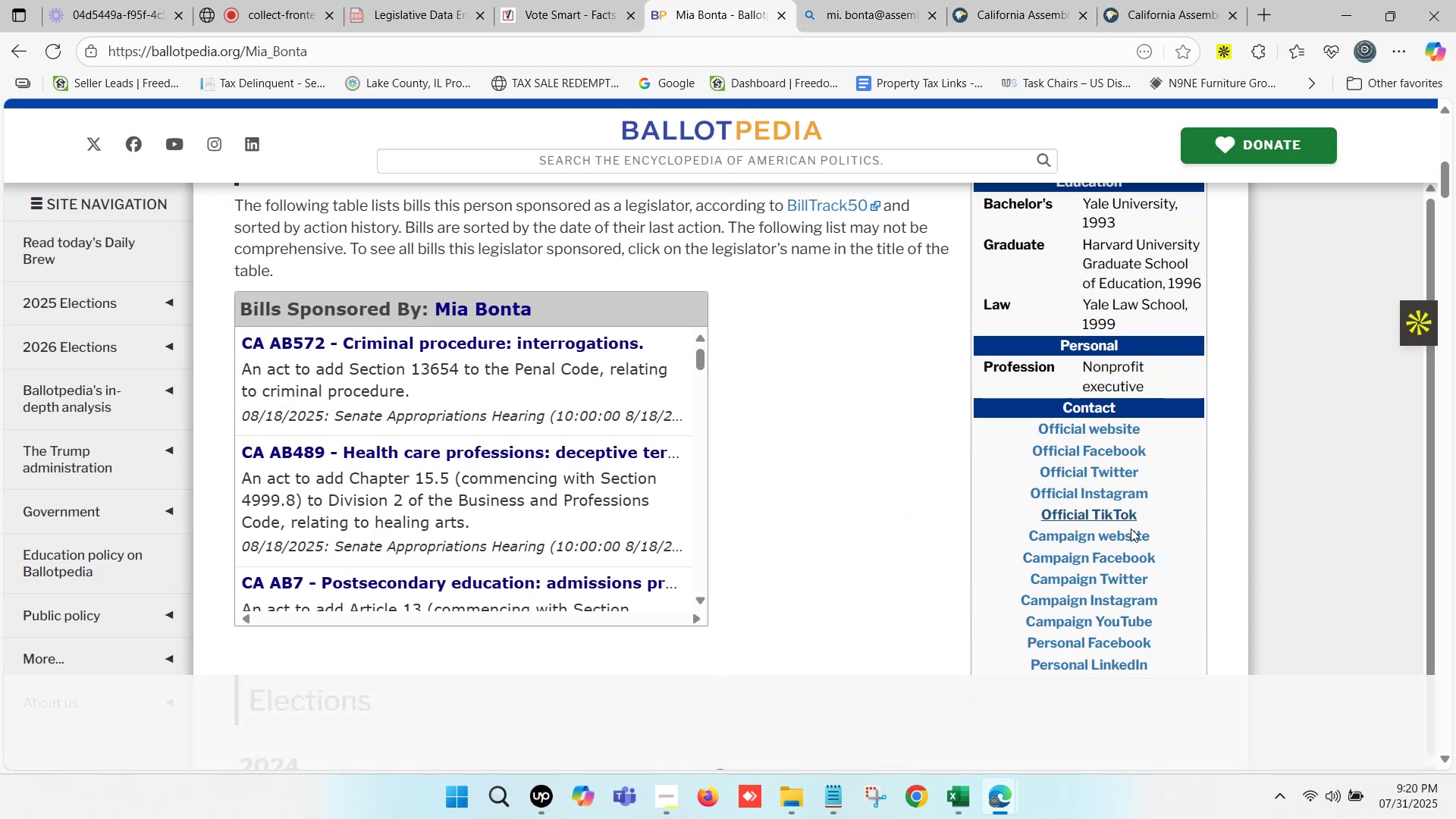 
key(Control+ControlLeft)
 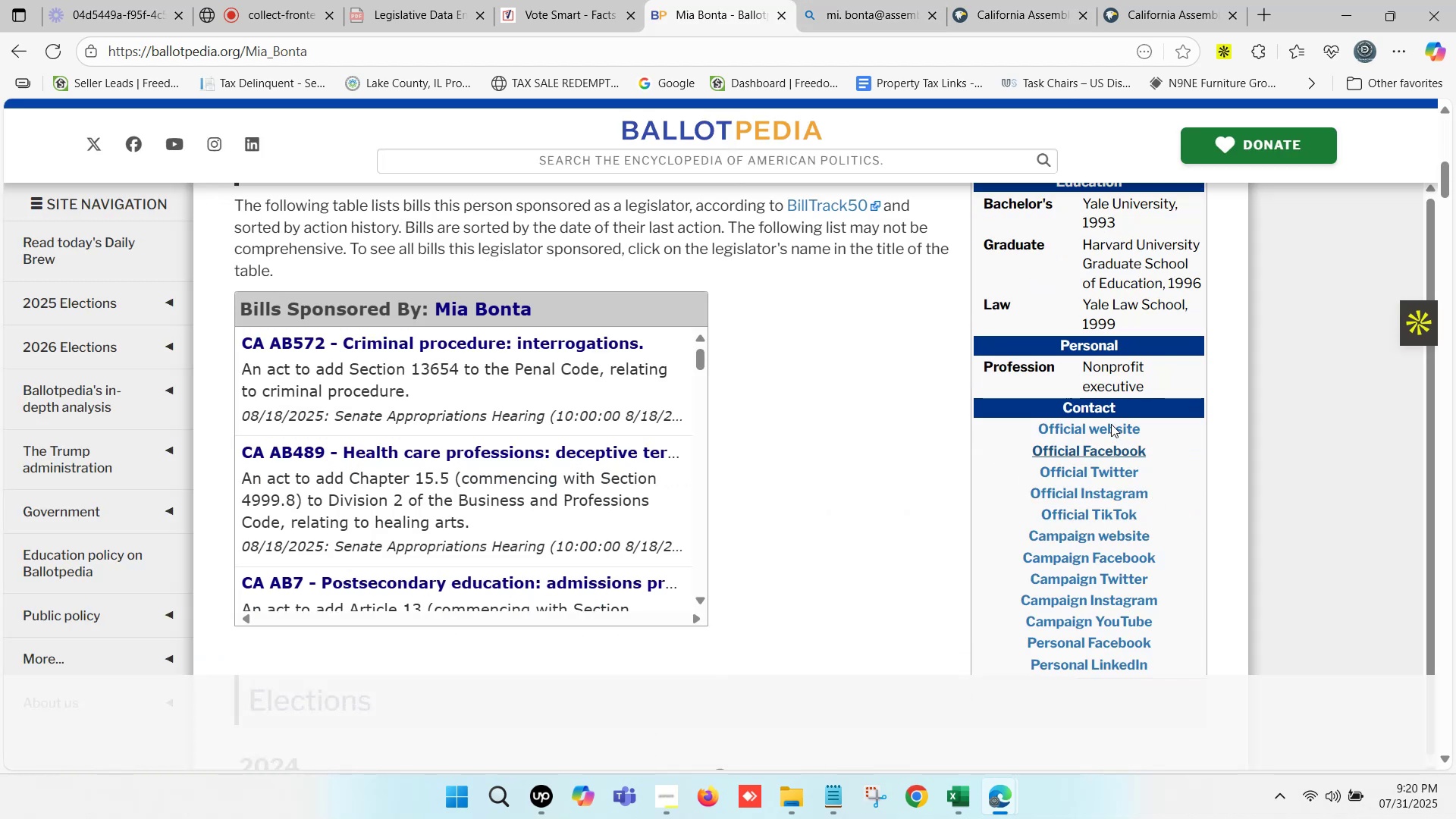 
left_click([1111, 424])
 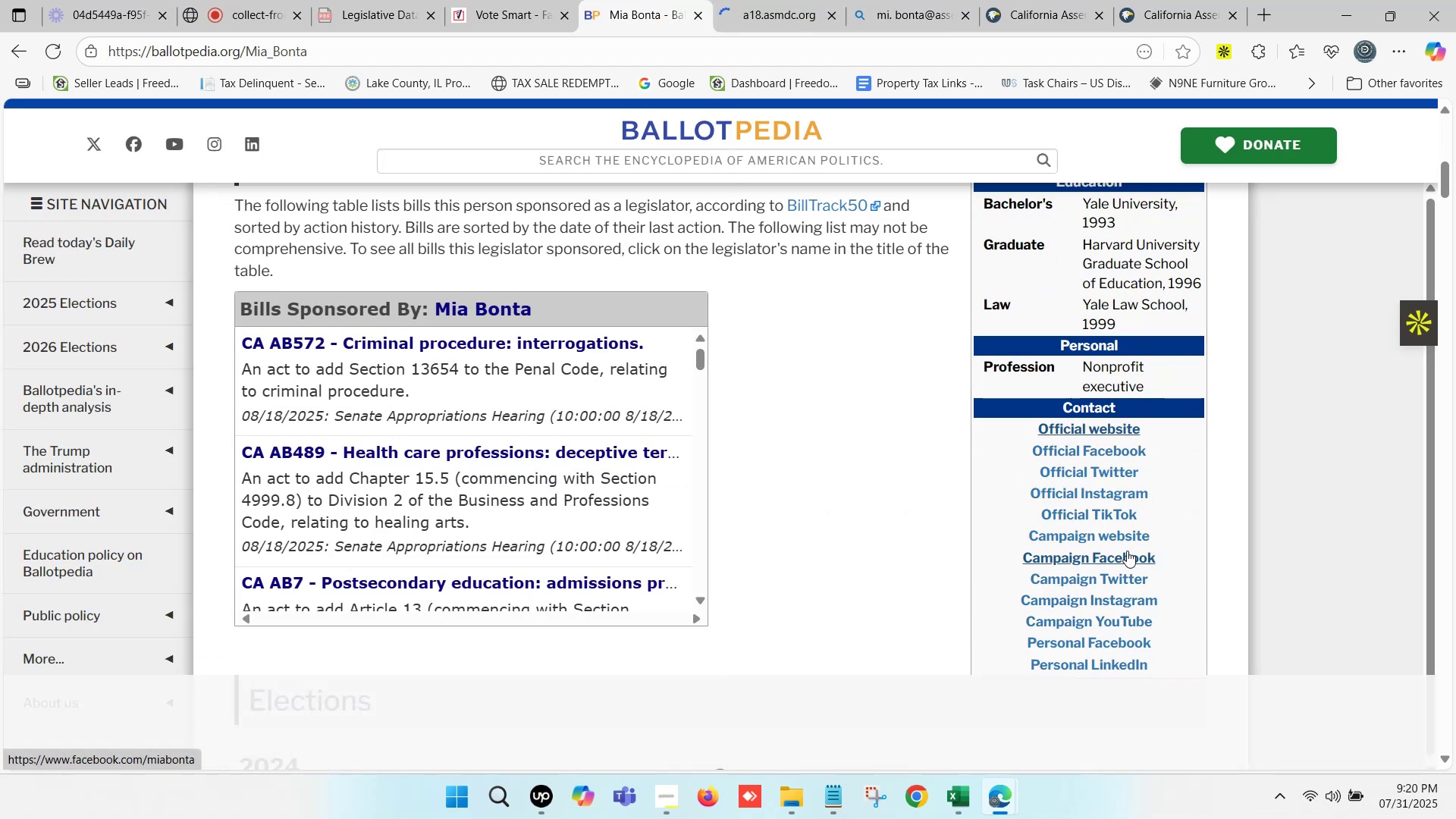 
key(Control+ControlLeft)
 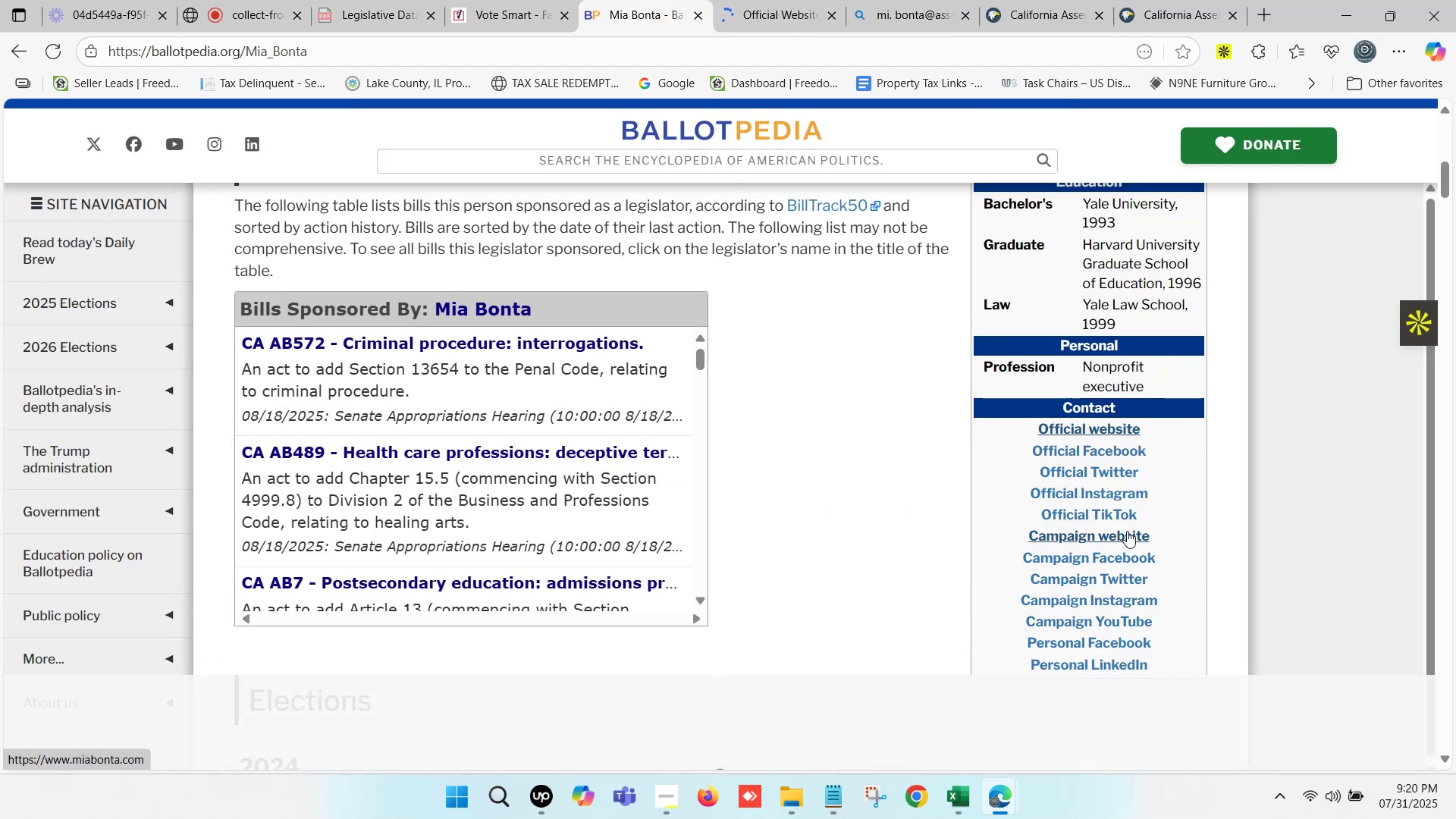 
left_click([1127, 531])
 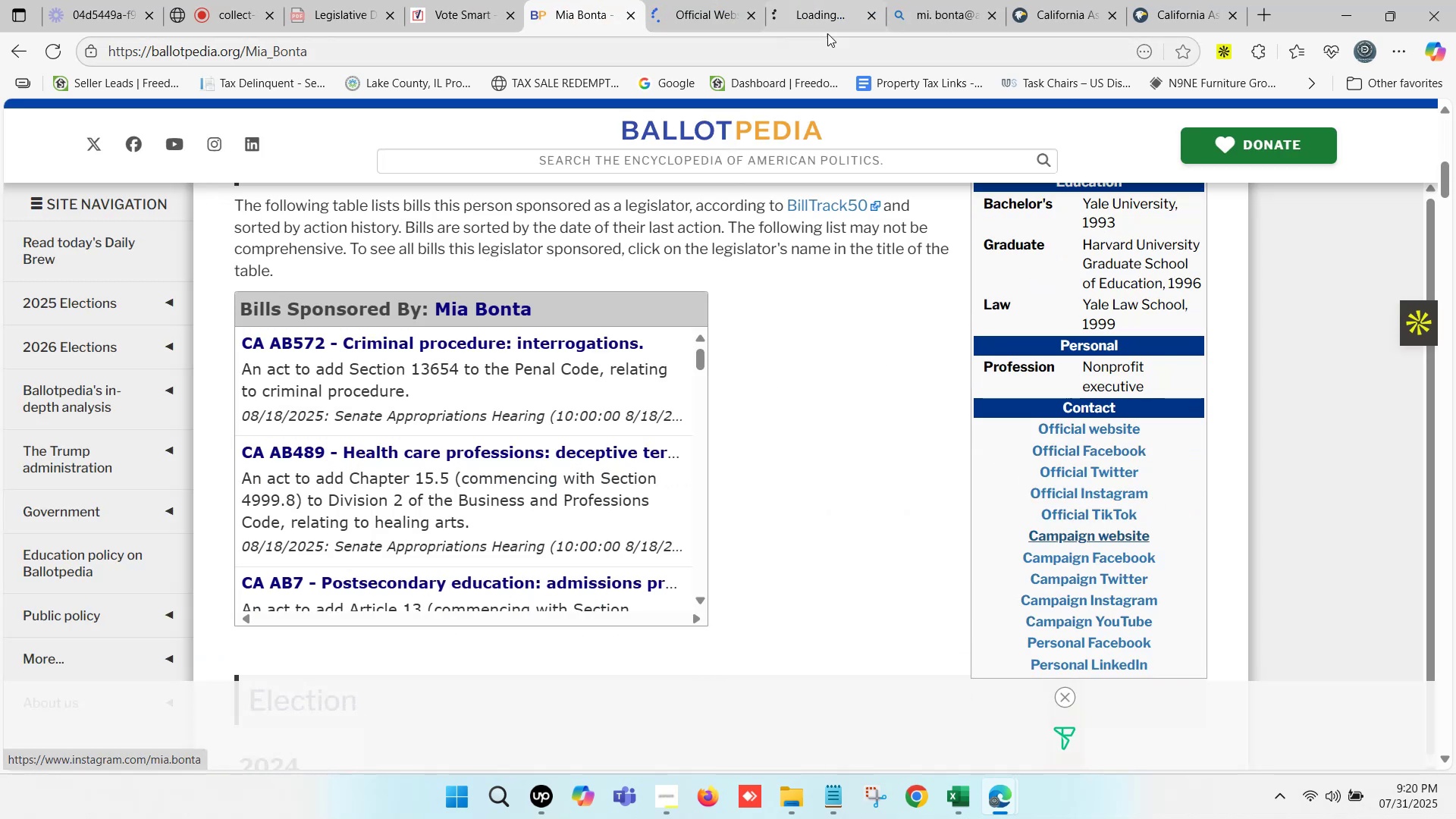 
left_click([824, 0])
 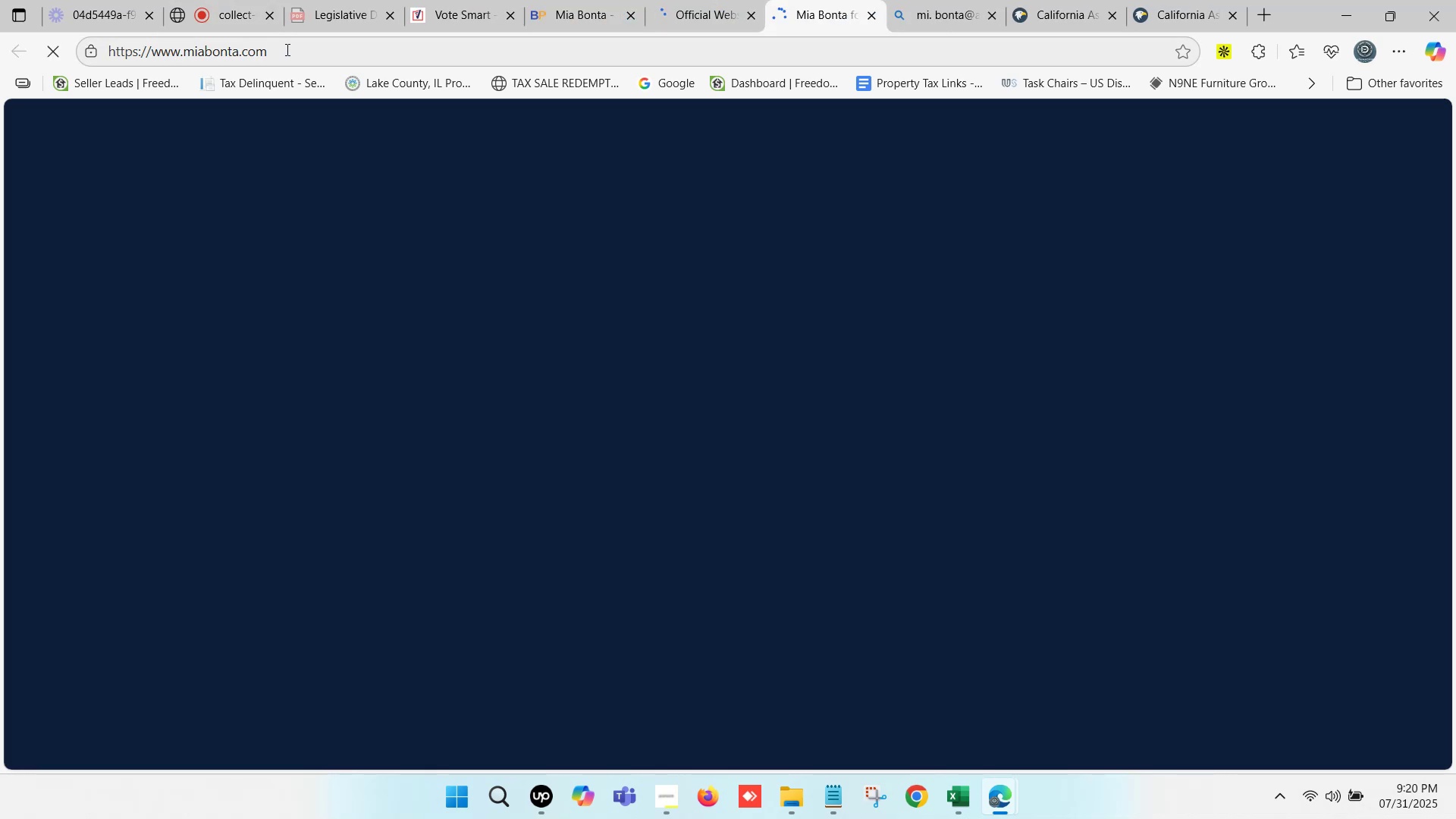 
key(Control+C)
 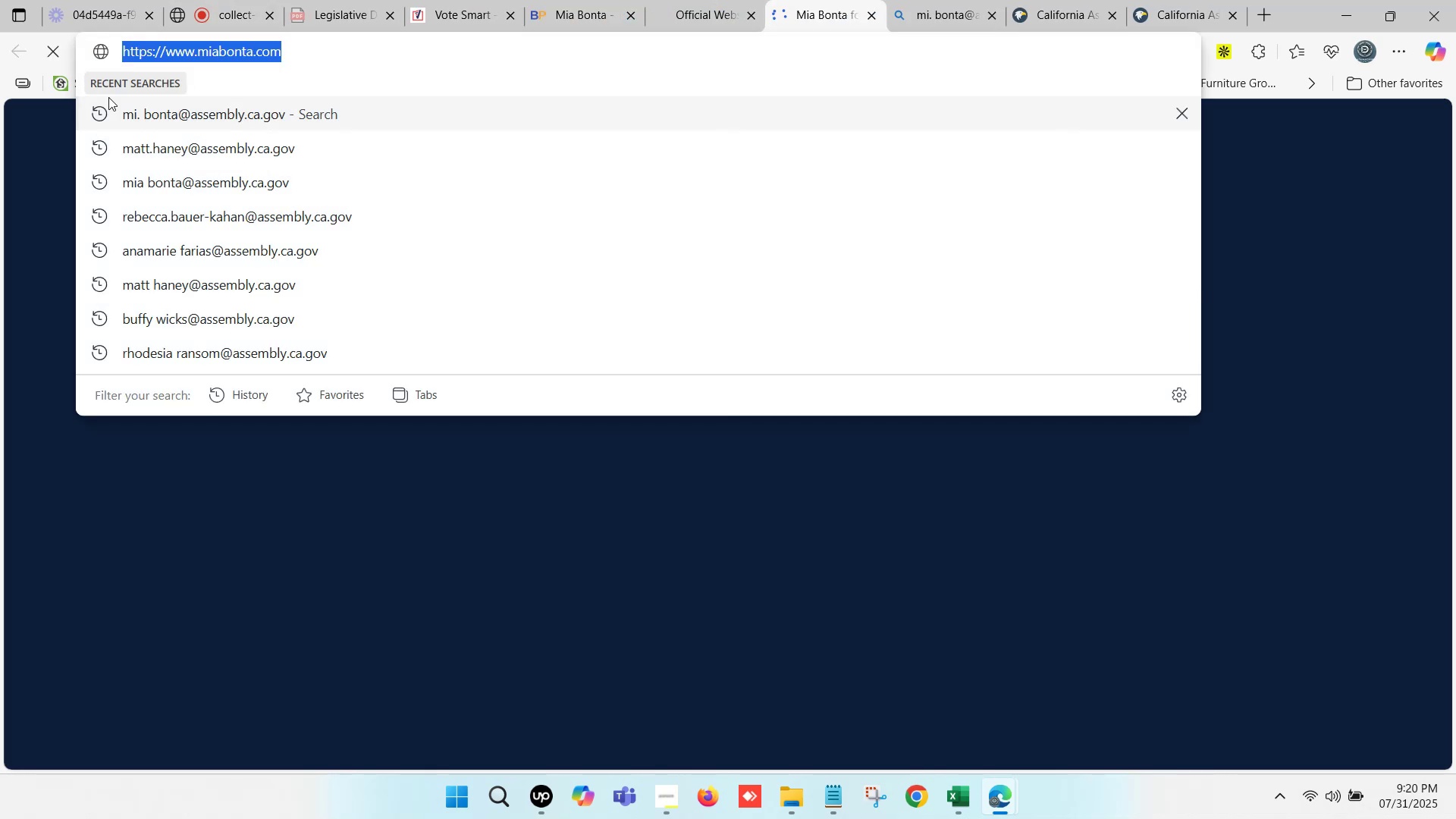 
key(Control+C)
 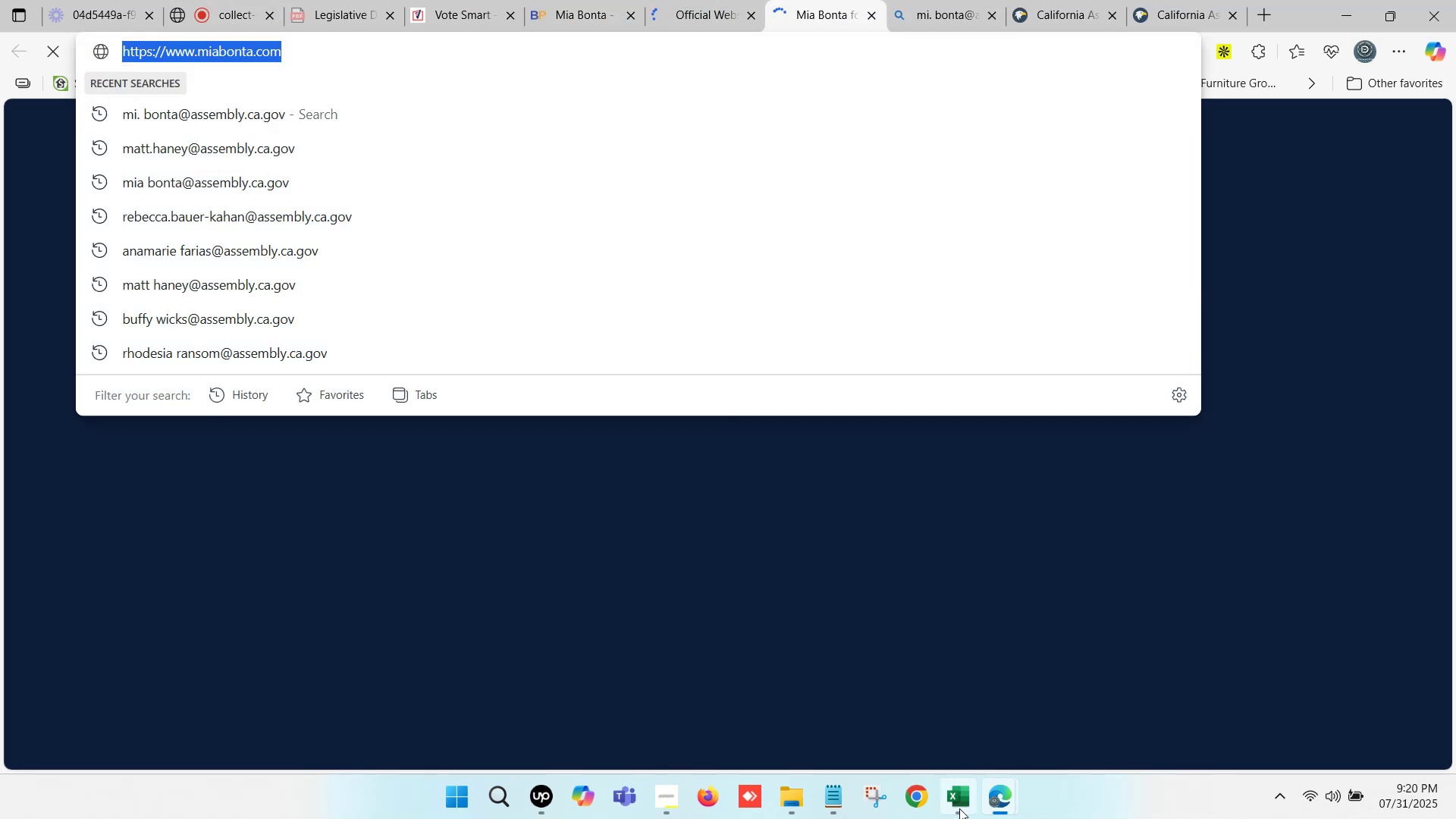 
left_click([959, 806])
 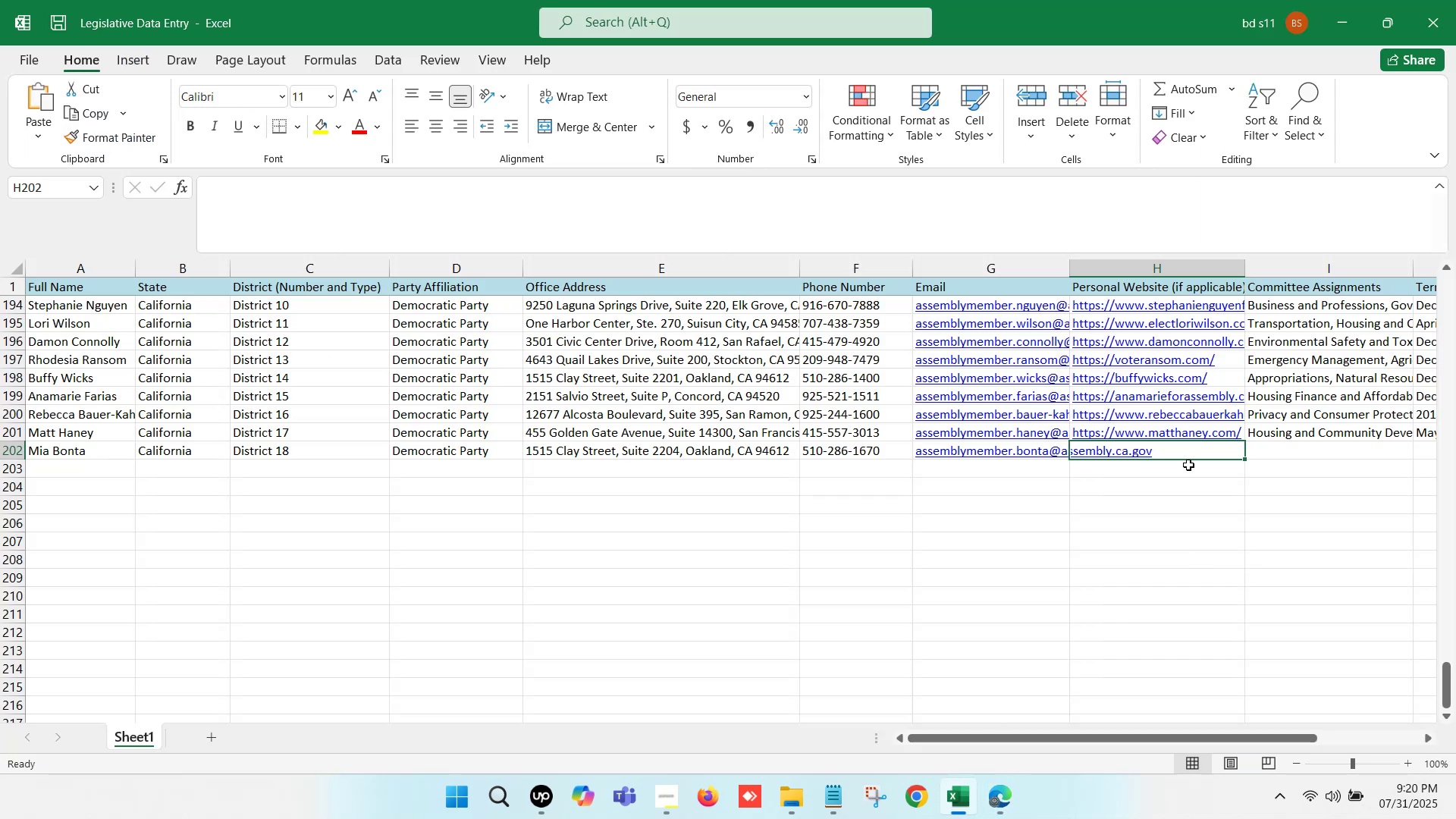 
left_click([1184, 449])
 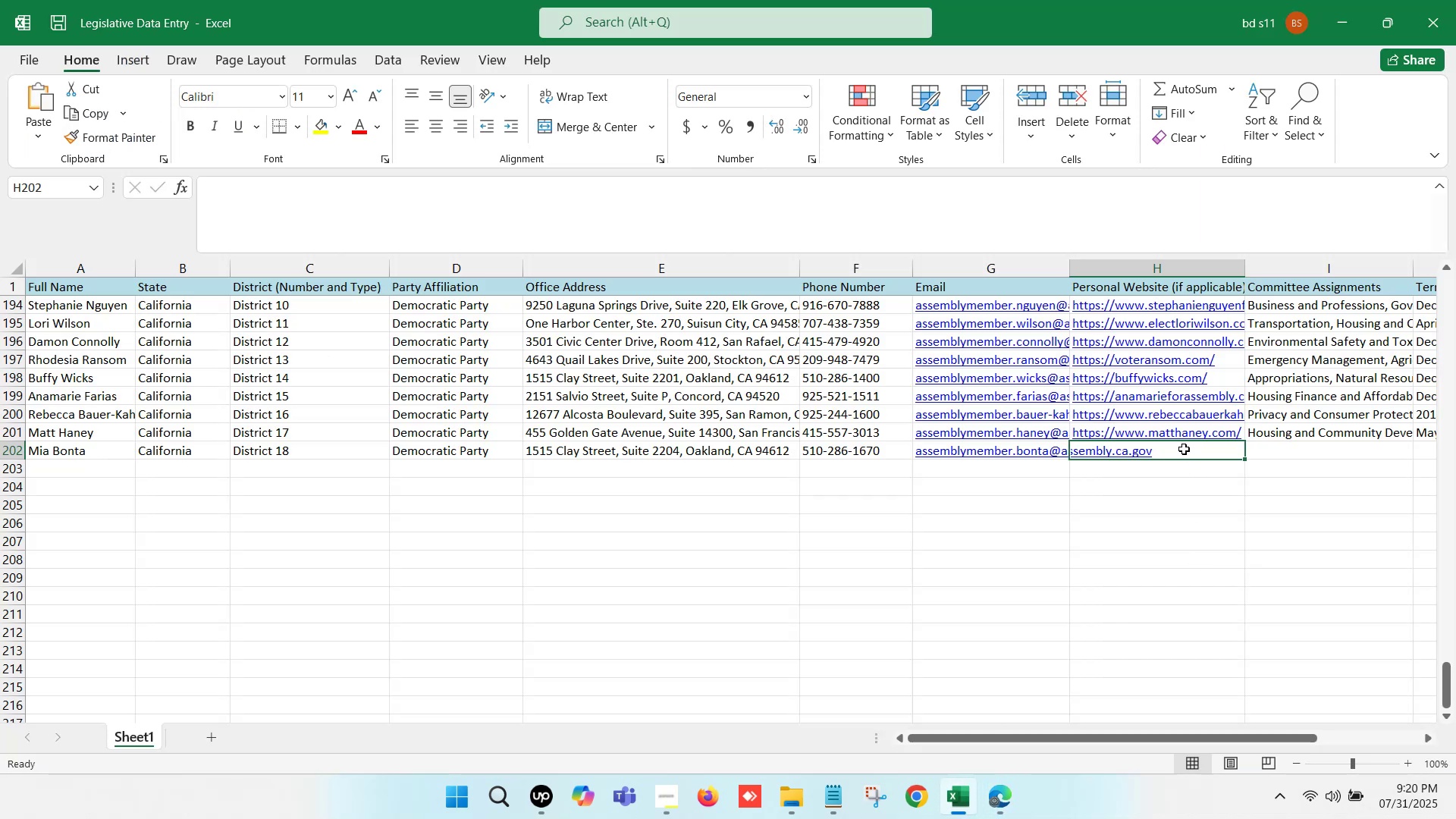 
key(Control+ControlLeft)
 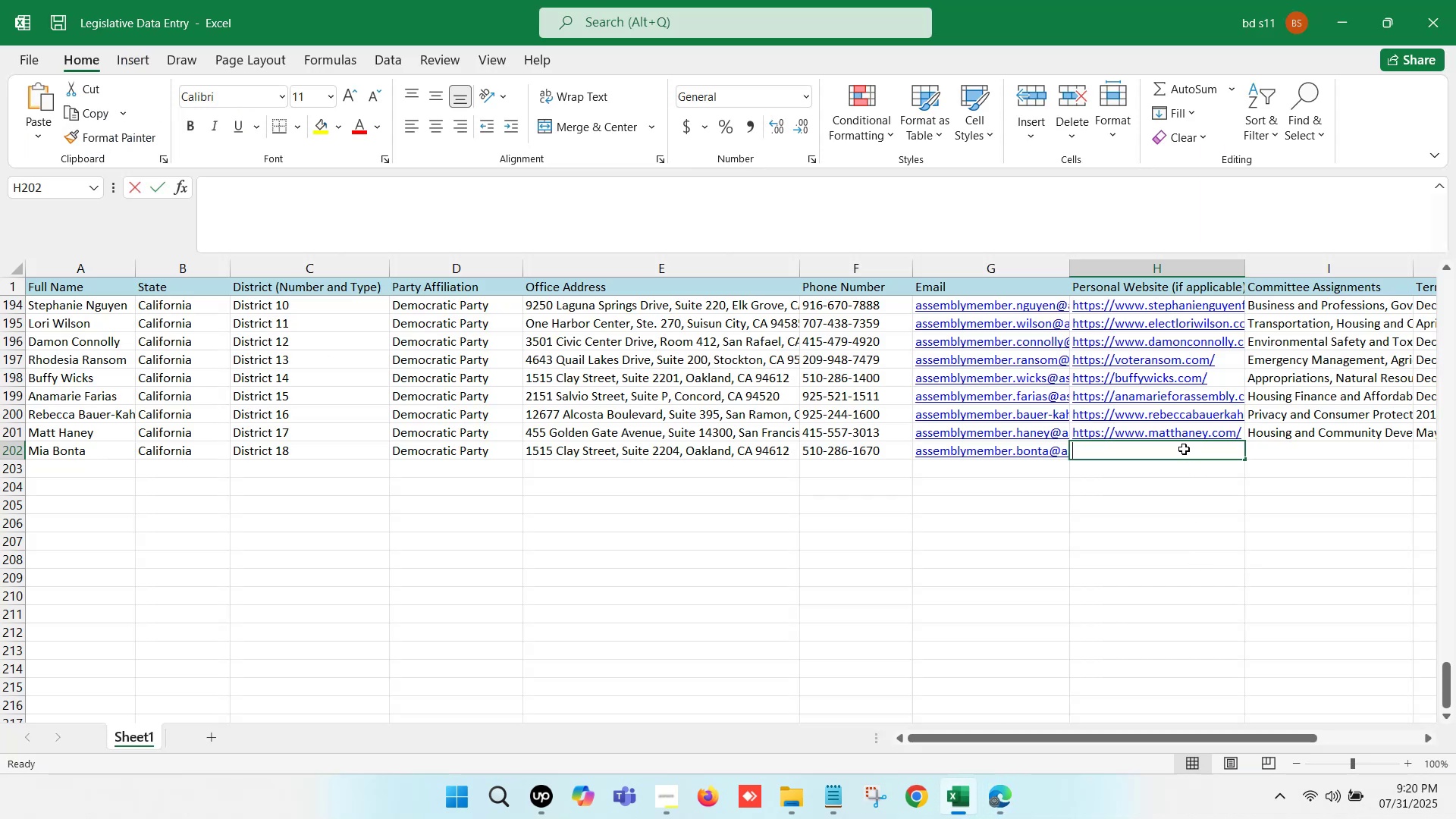 
double_click([1184, 449])
 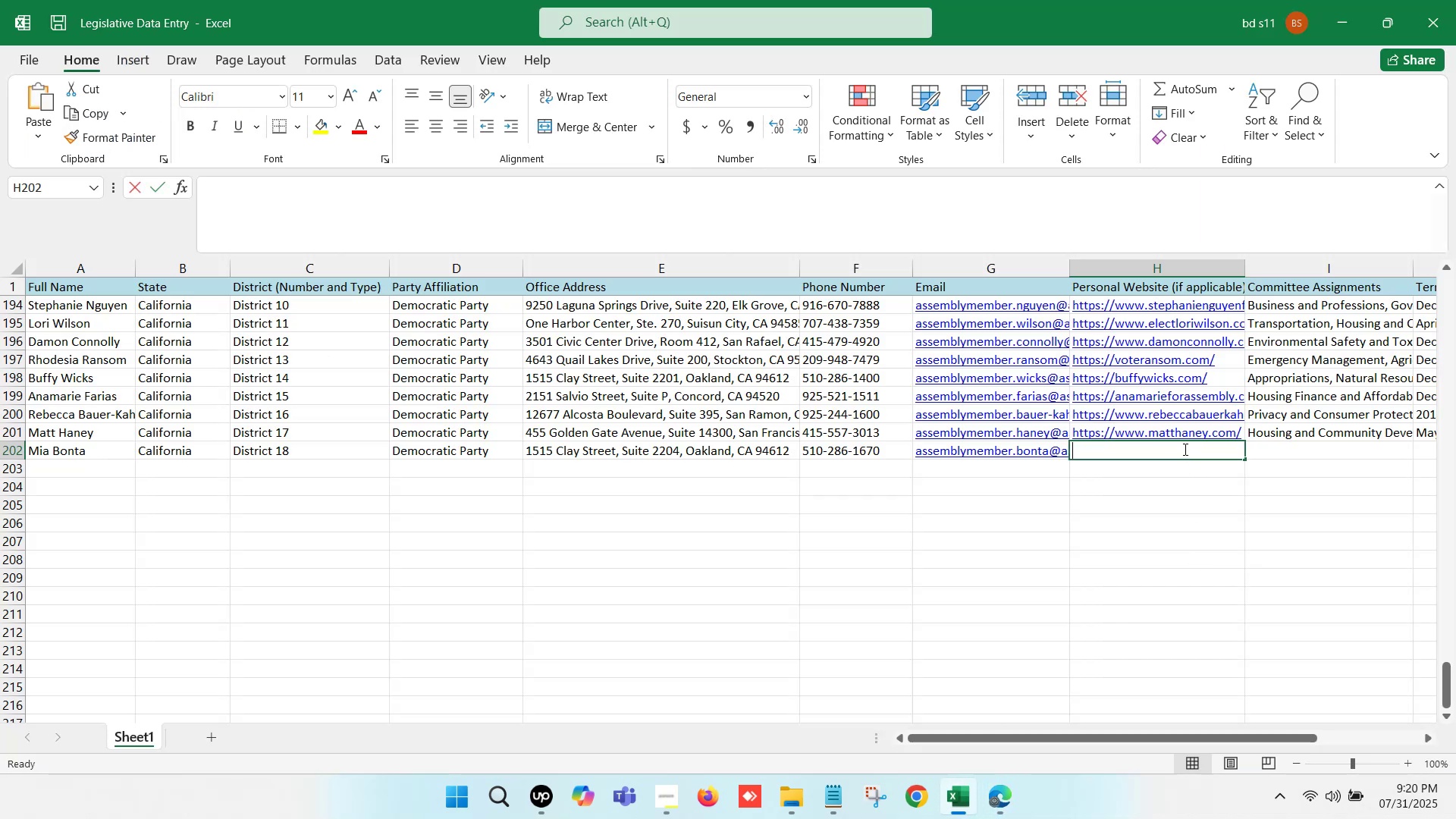 
key(Control+V)
 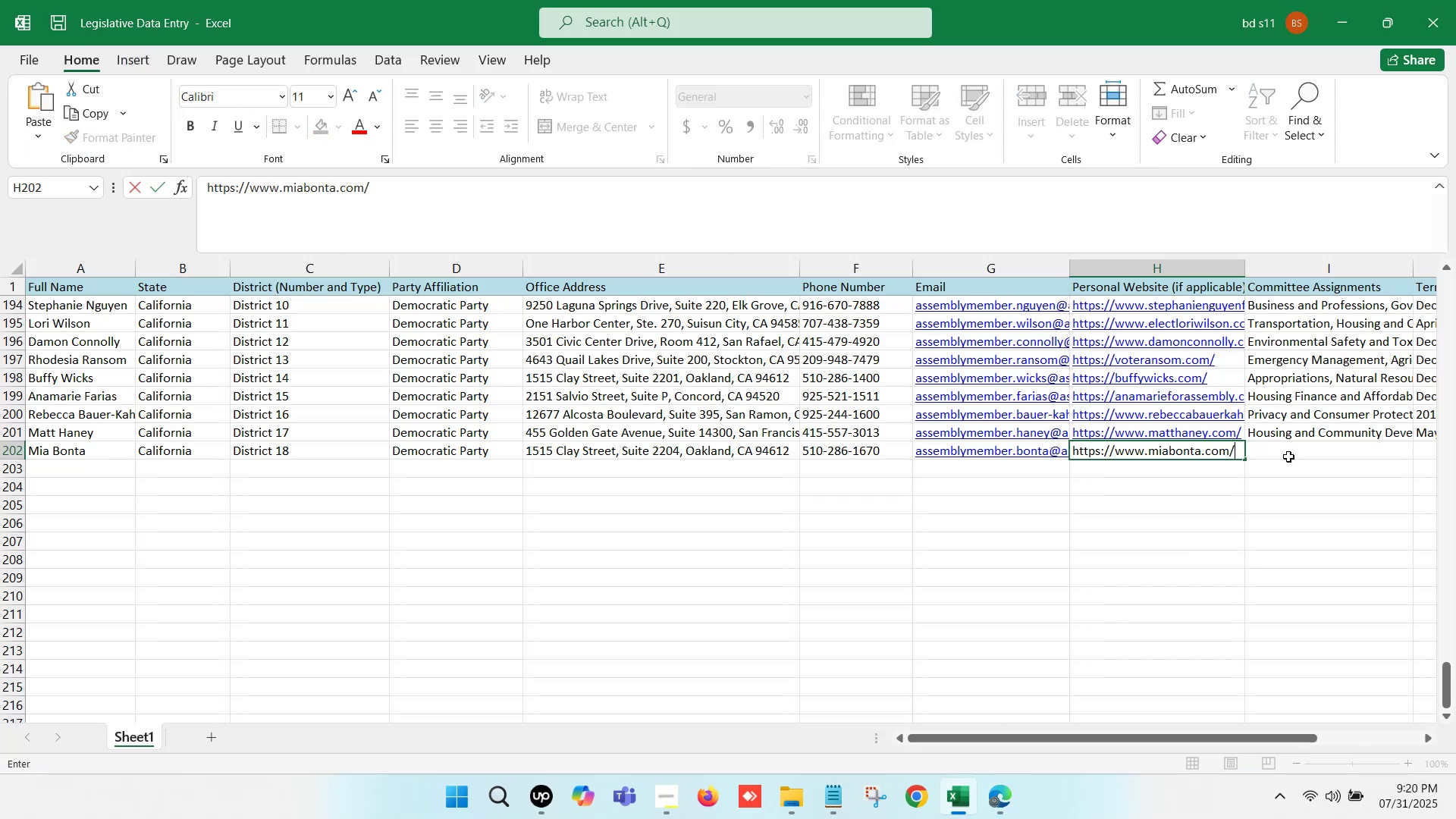 
left_click([1294, 457])
 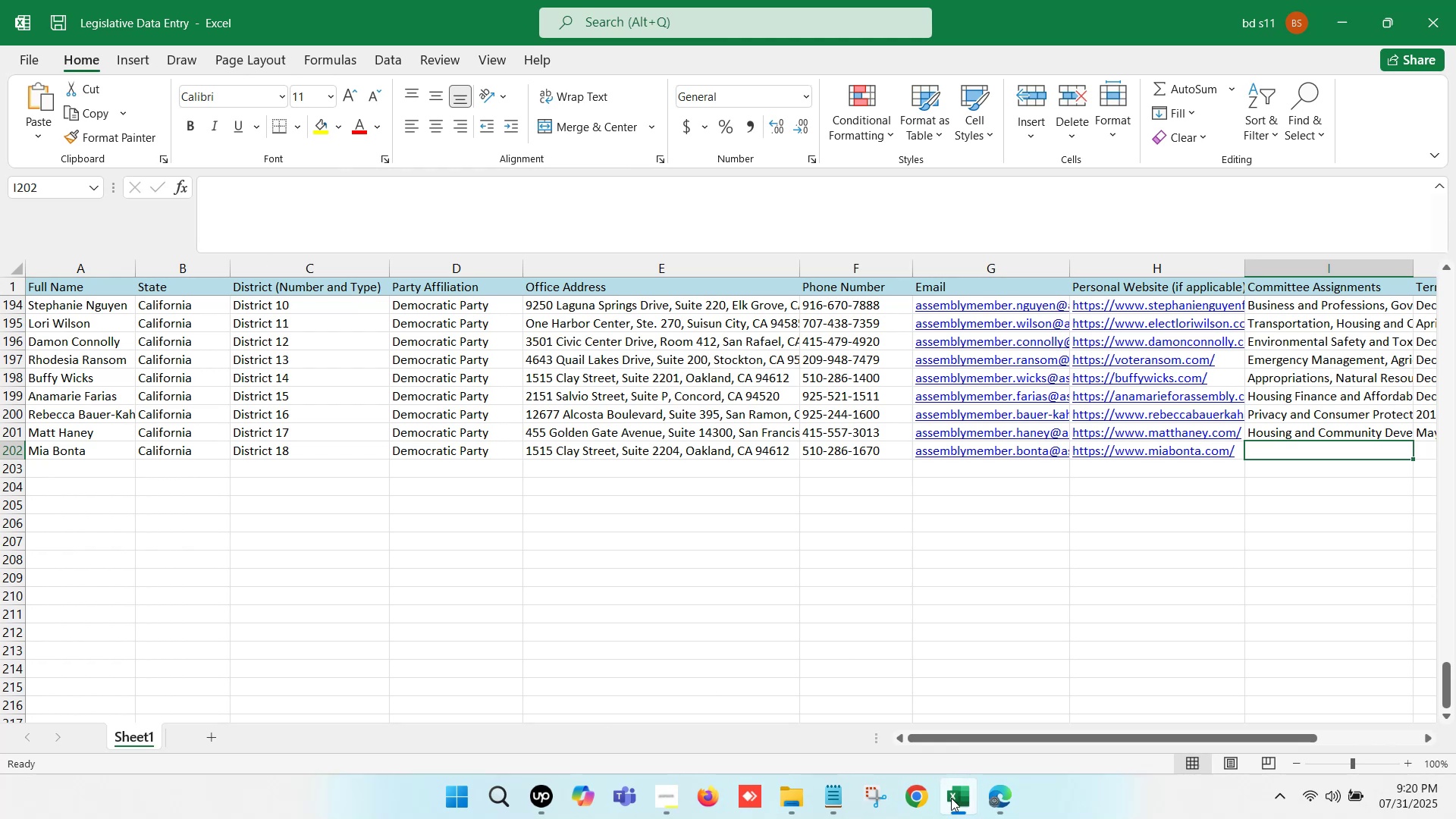 